 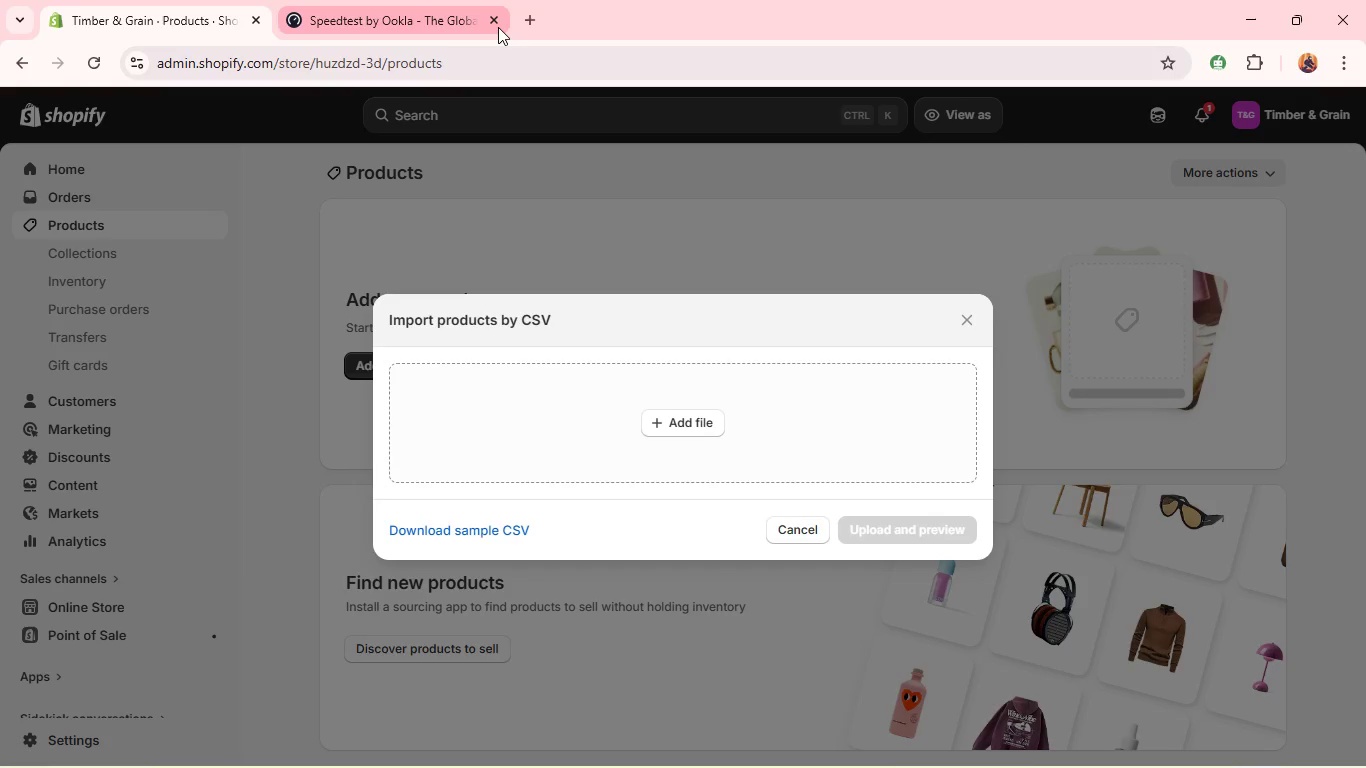 
left_click([493, 22])
 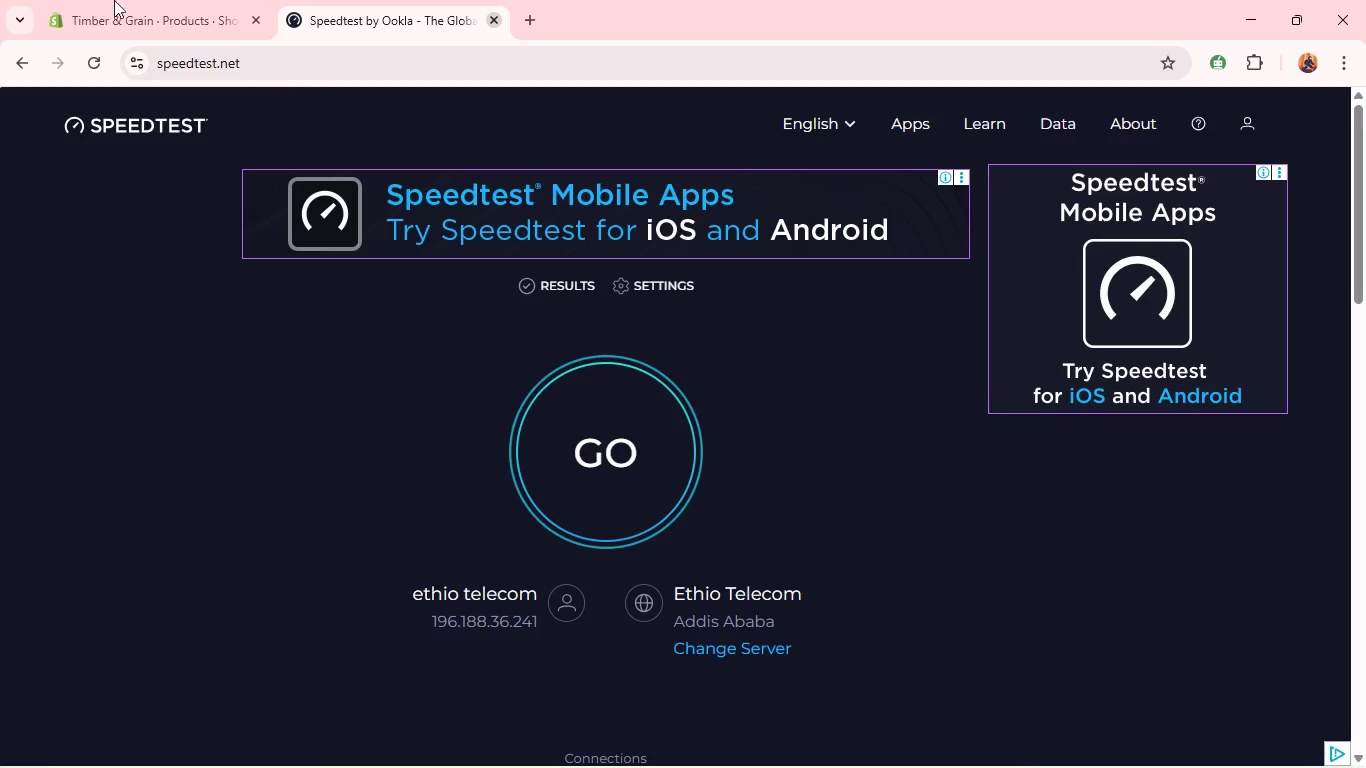 
left_click([132, 0])
 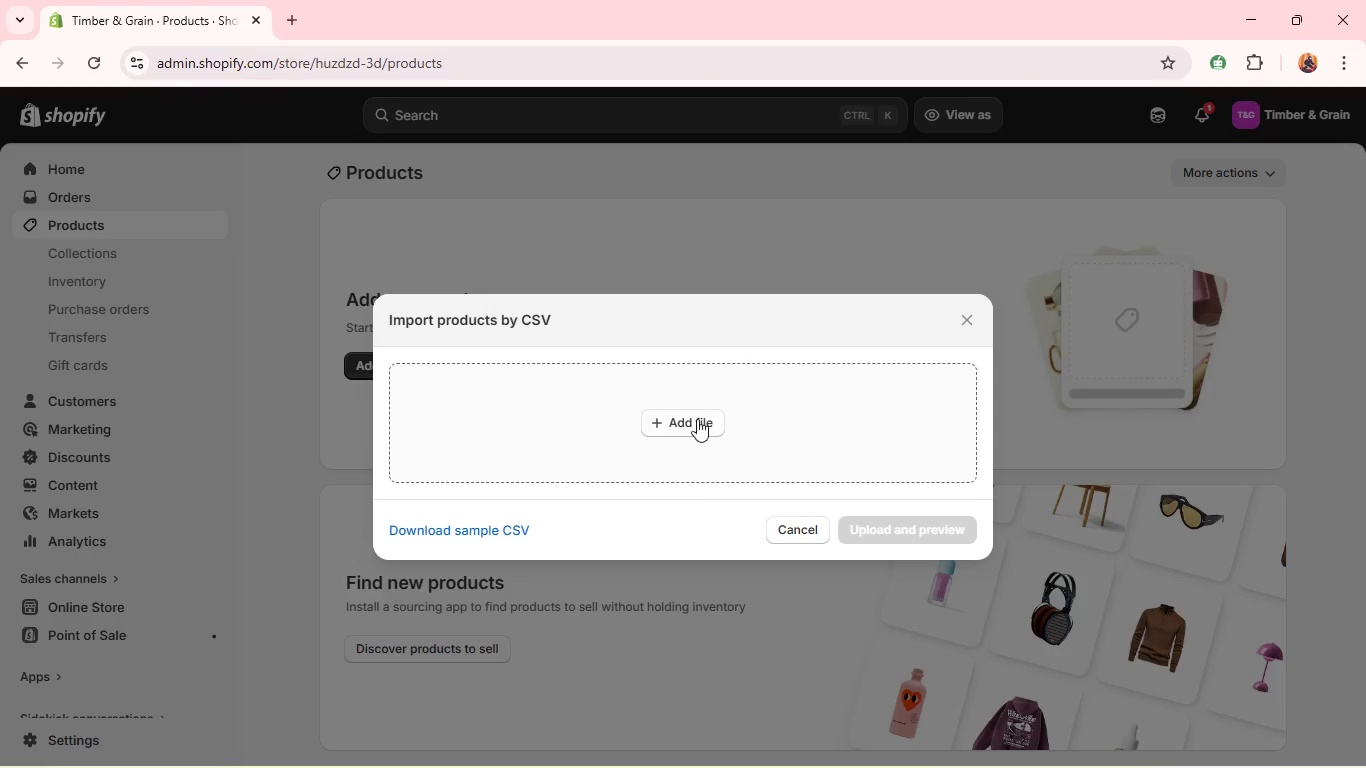 
left_click([701, 420])
 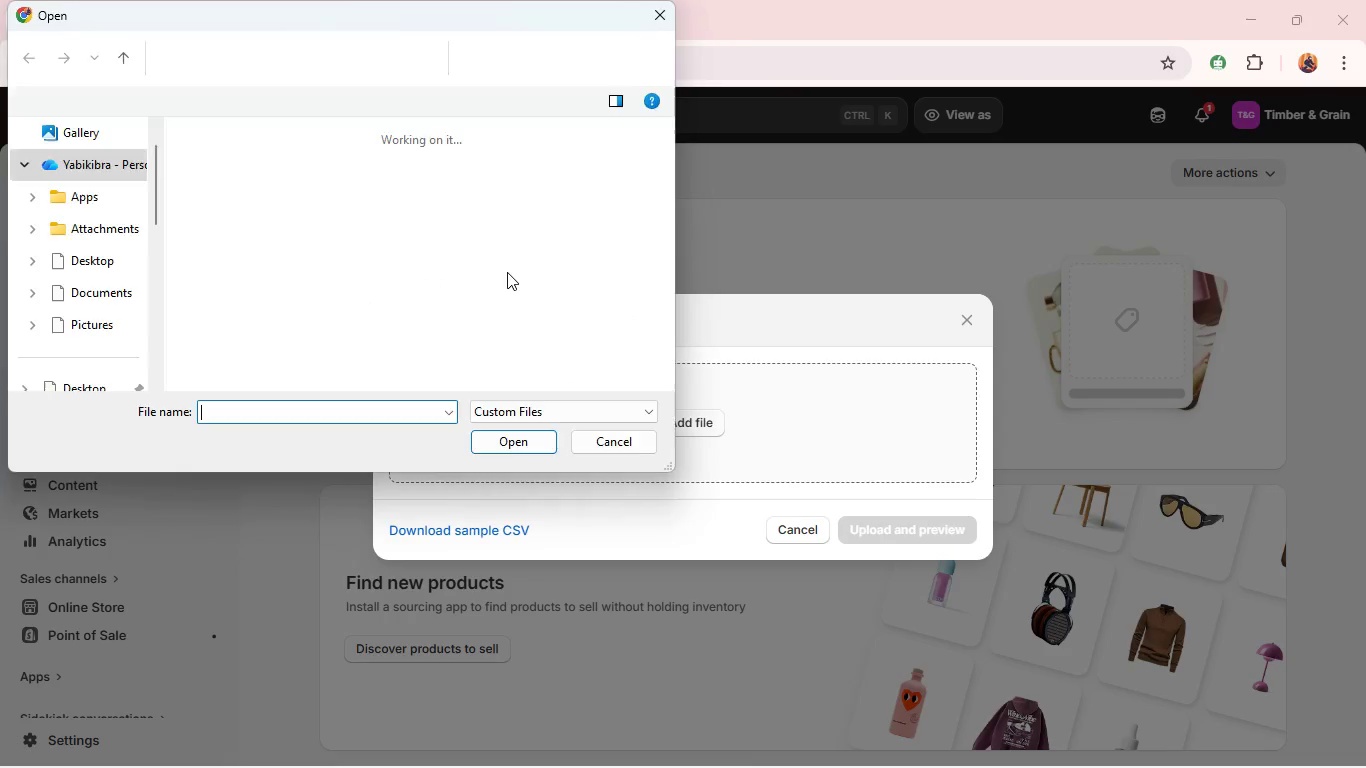 
left_click([283, 264])
 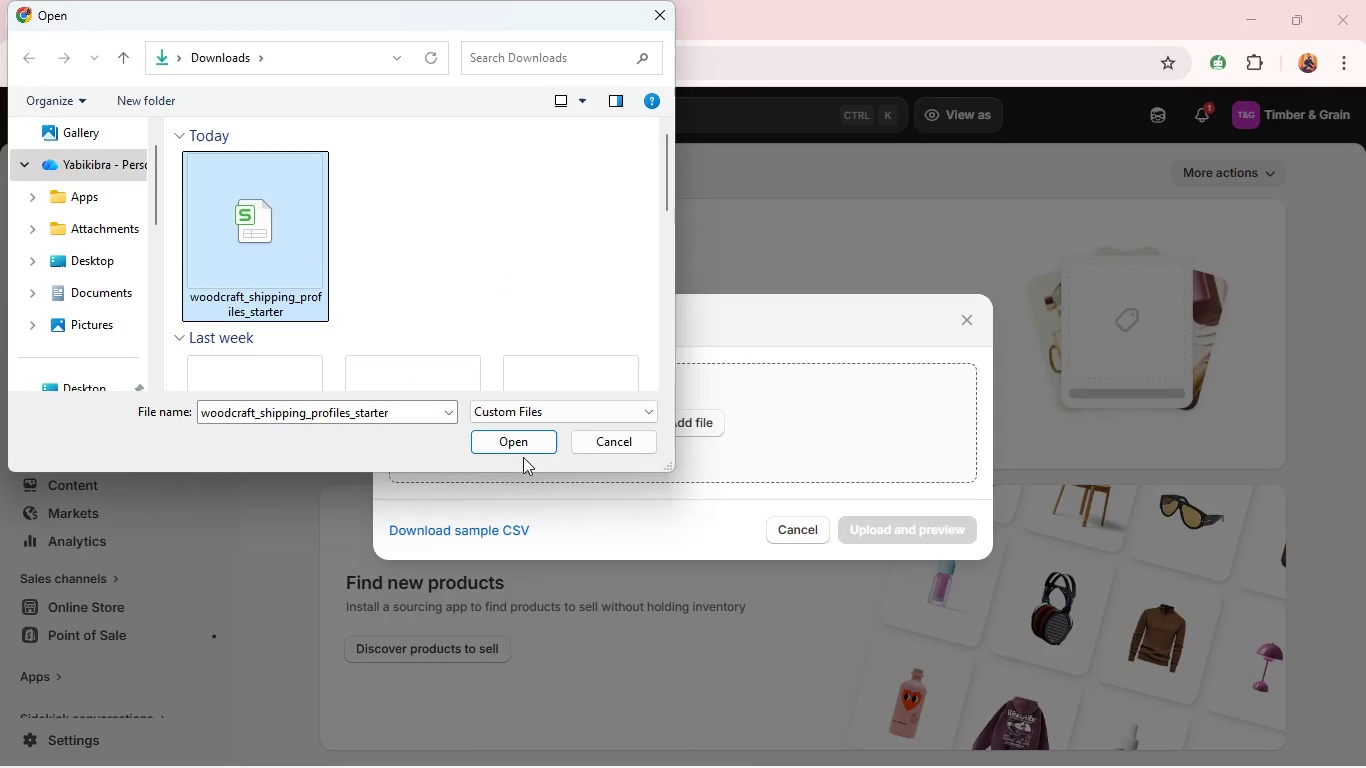 
left_click([520, 438])
 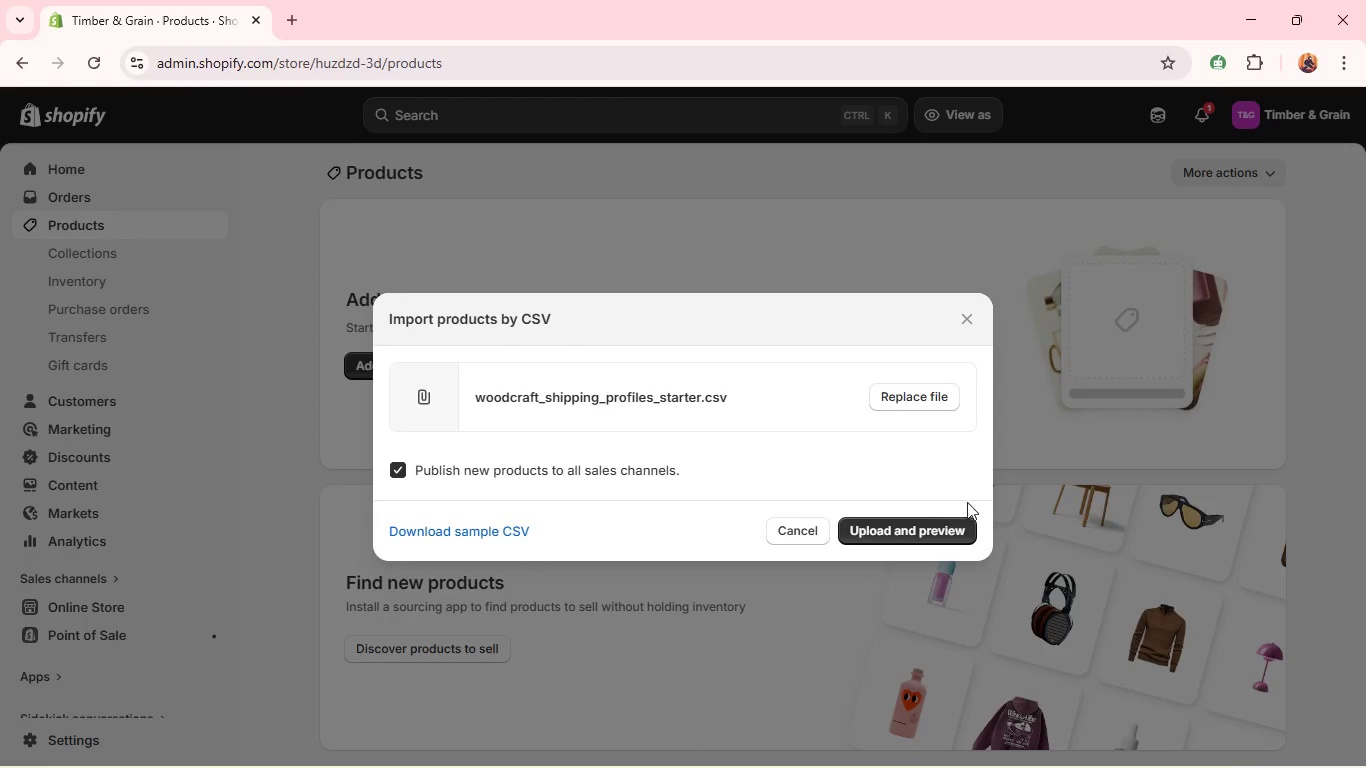 
left_click([889, 531])
 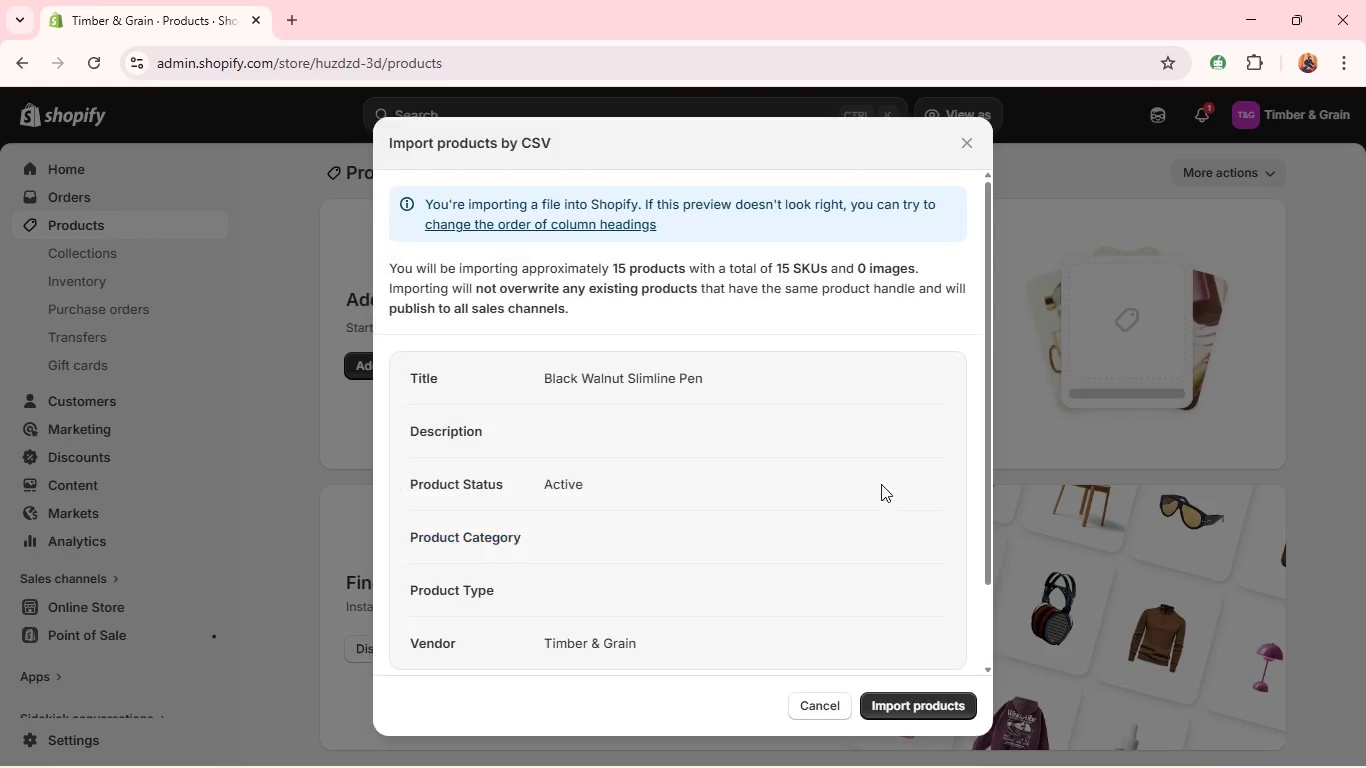 
scroll: coordinate [953, 587], scroll_direction: down, amount: 6.0
 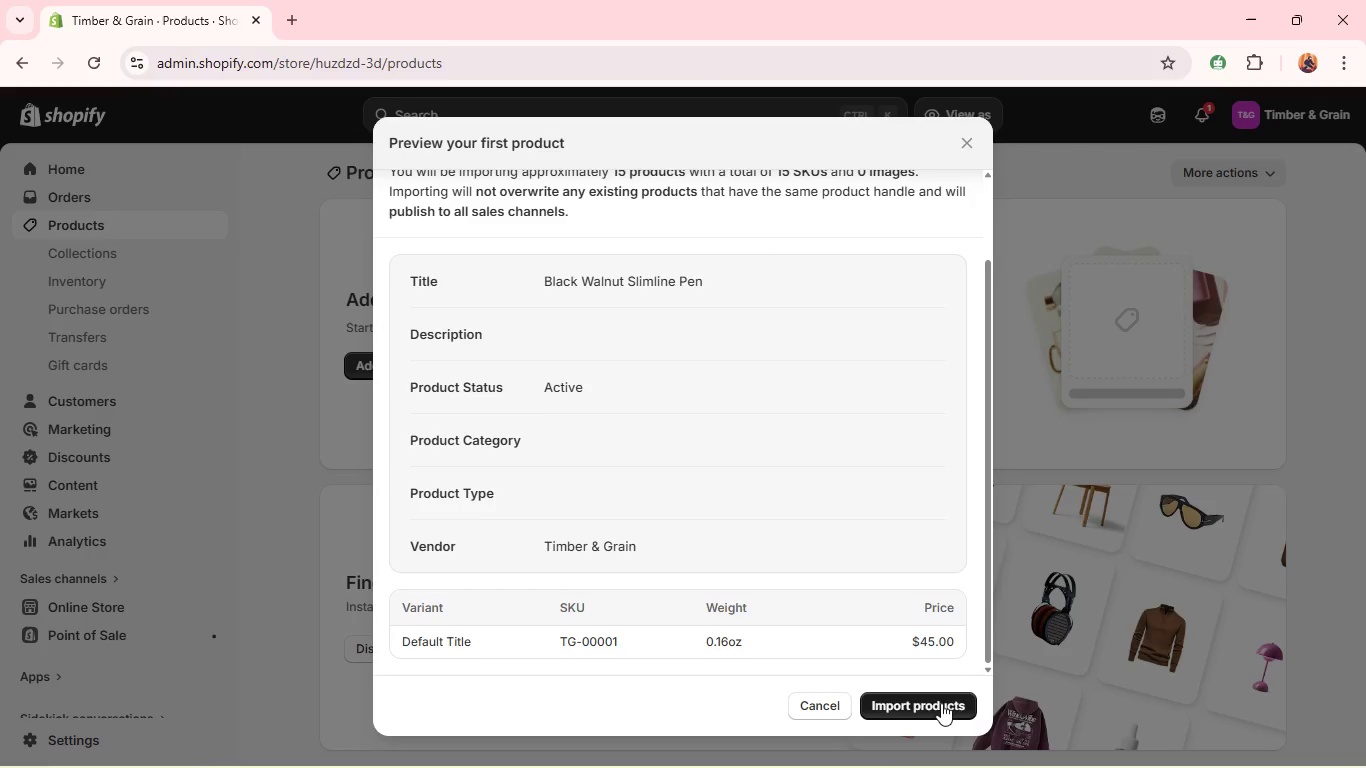 
left_click([940, 702])
 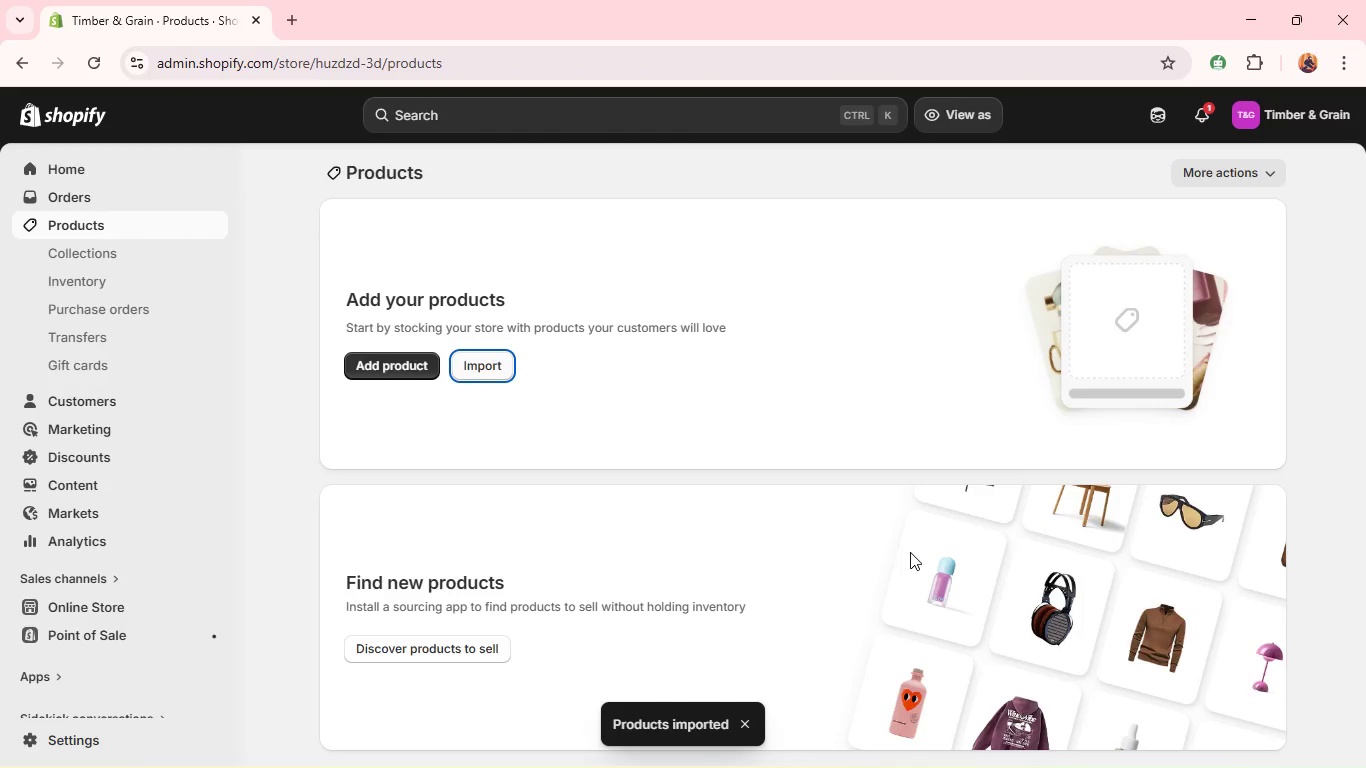 
wait(28.77)
 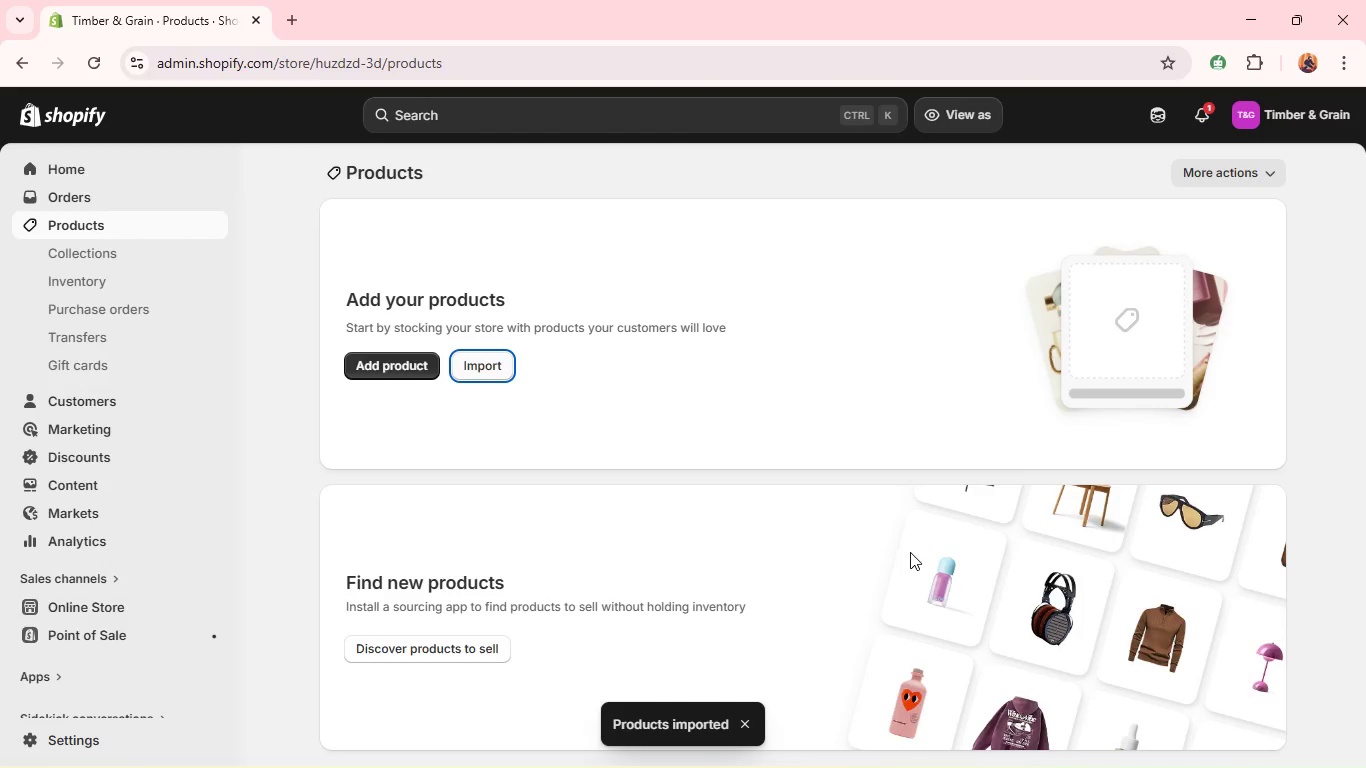 
left_click([279, 258])
 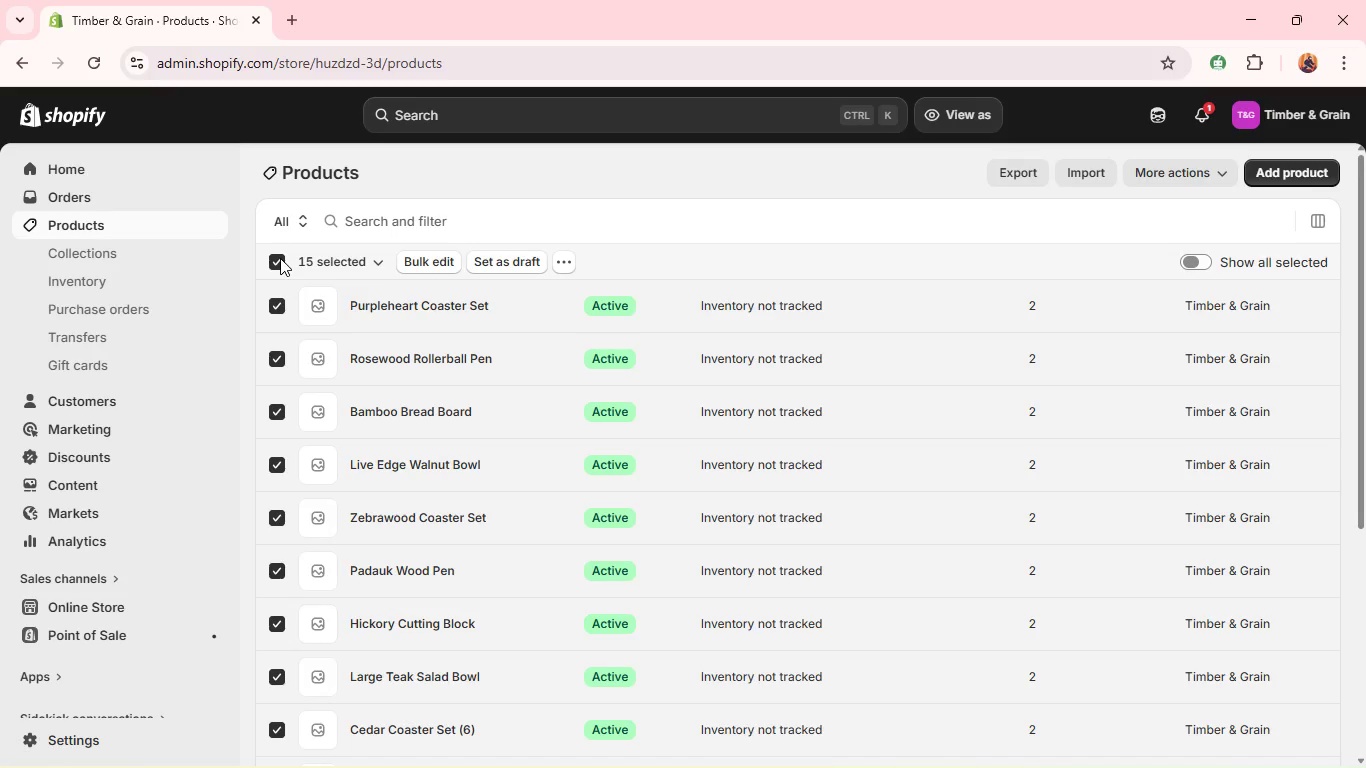 
left_click([280, 258])
 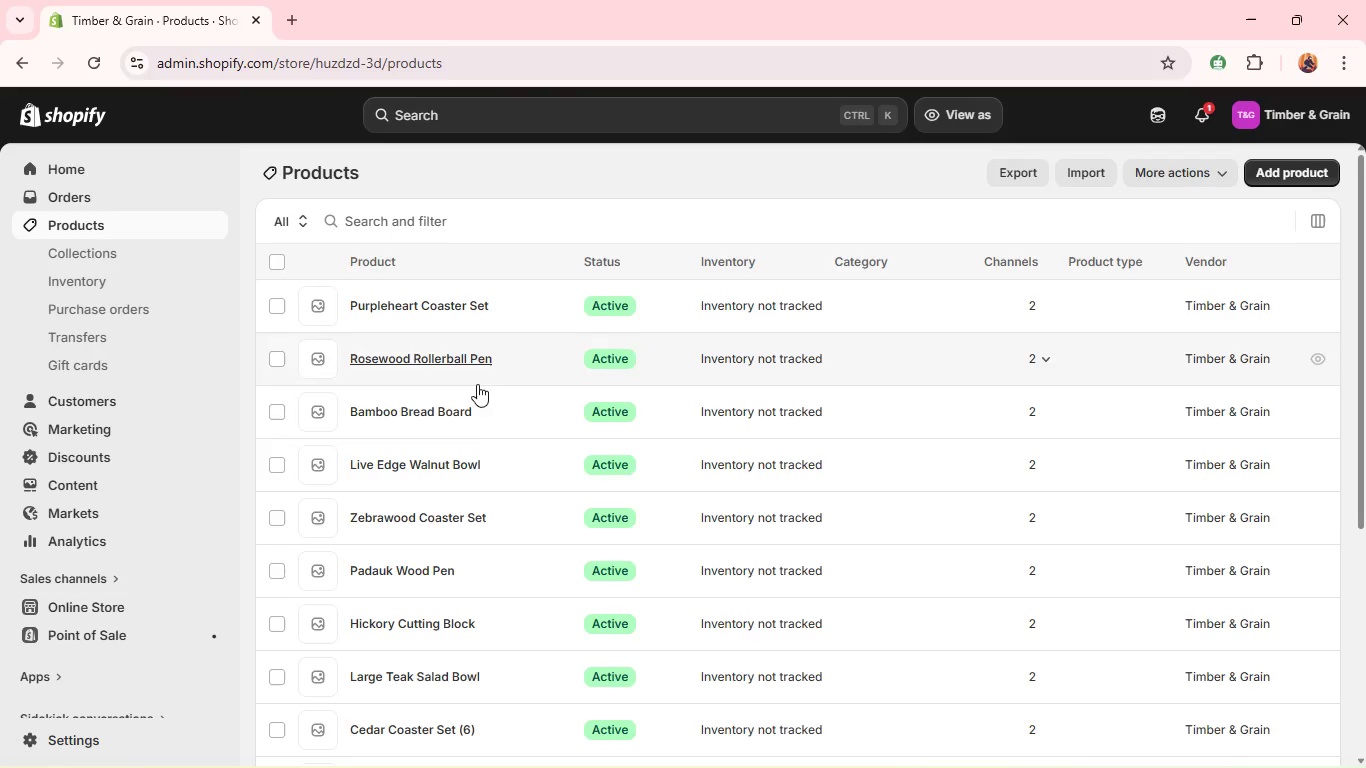 
scroll: coordinate [462, 434], scroll_direction: down, amount: 8.0
 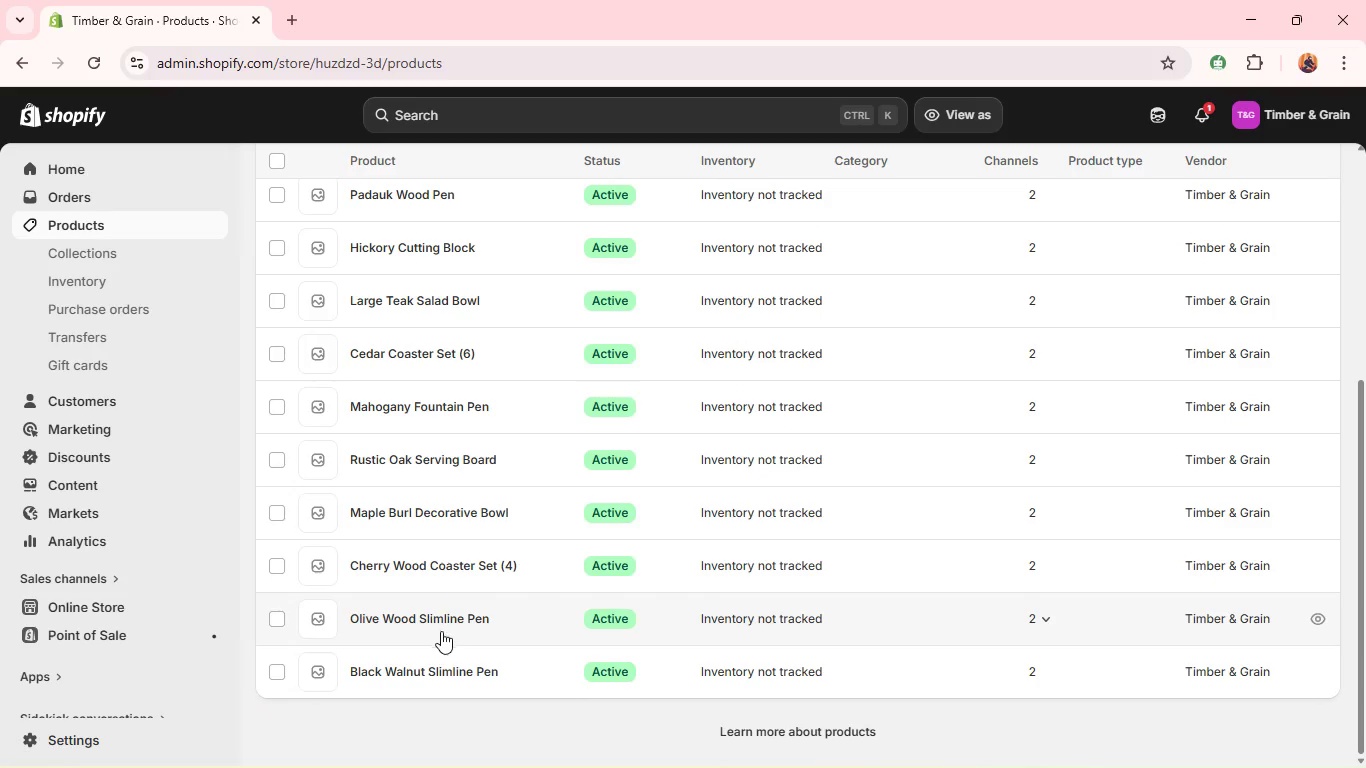 
left_click([416, 671])
 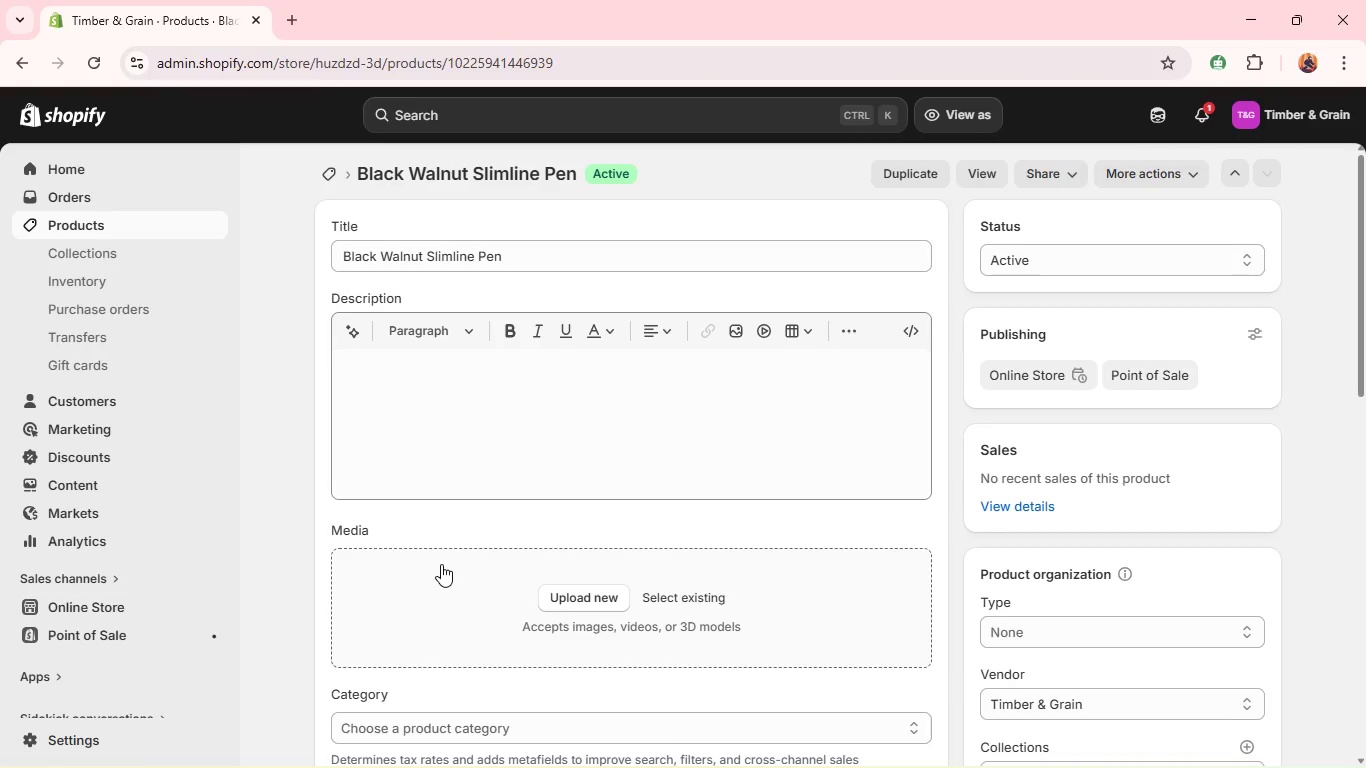 
wait(13.88)
 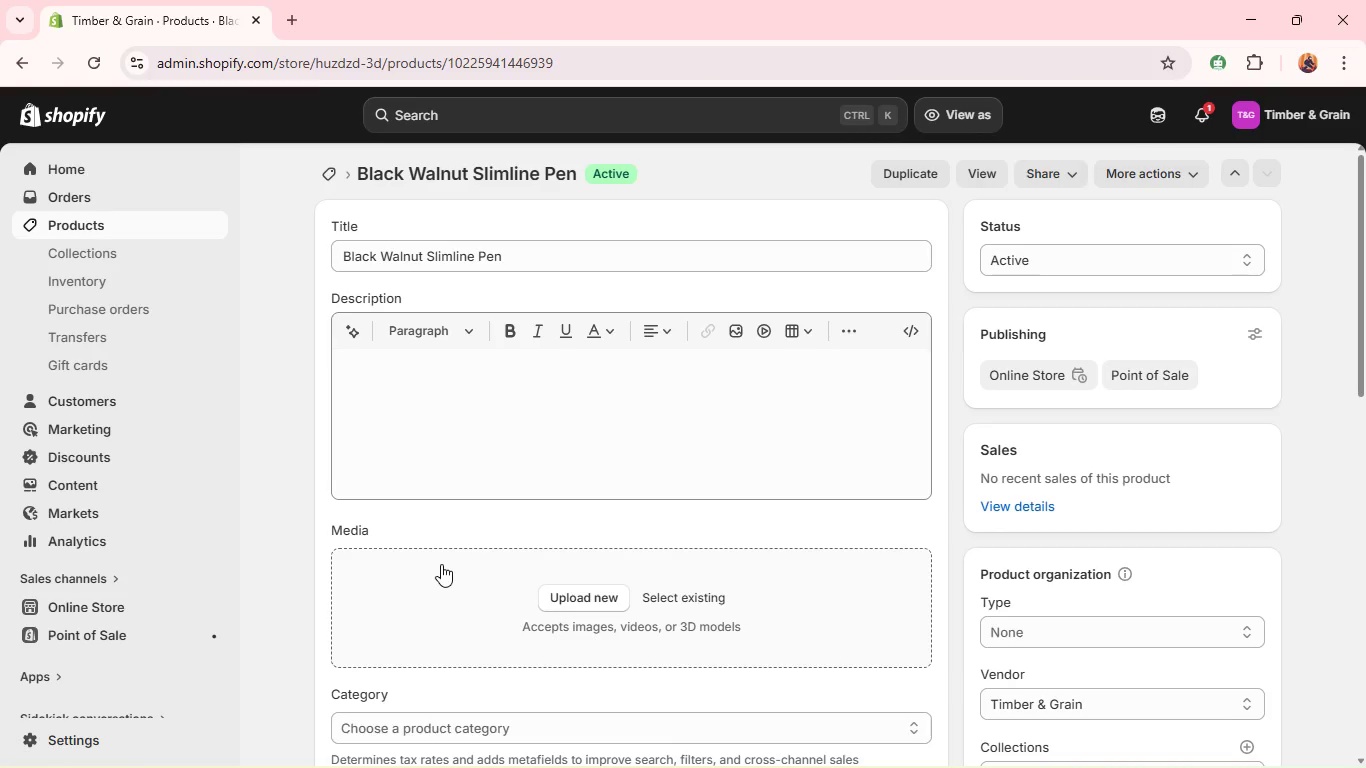 
left_click([504, 404])
 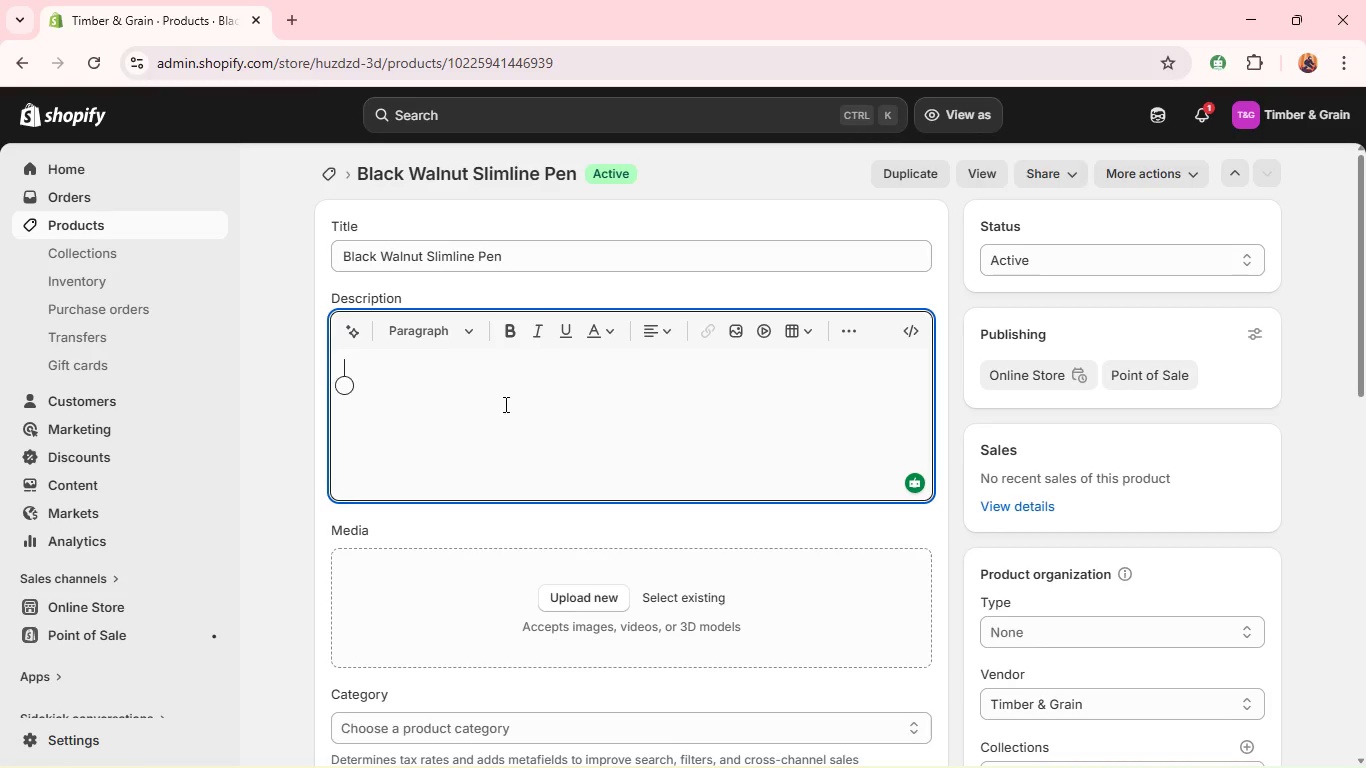 
hold_key(key=ShiftLeft, duration=0.69)
 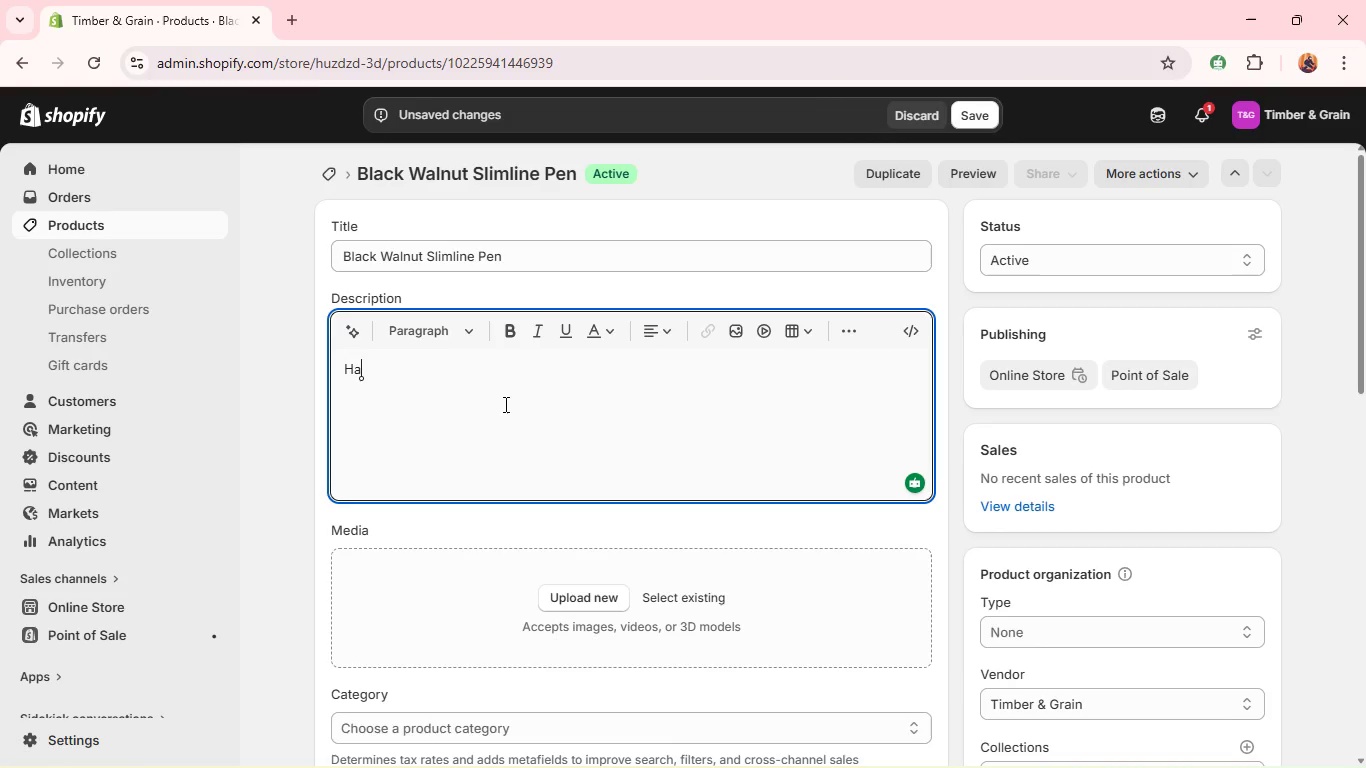 
type(handcrafted from premium ba)
key(Backspace)
type(lack walnut, this slimline pen offers  smm)
key(Backspace)
type(ooth writing exper)
 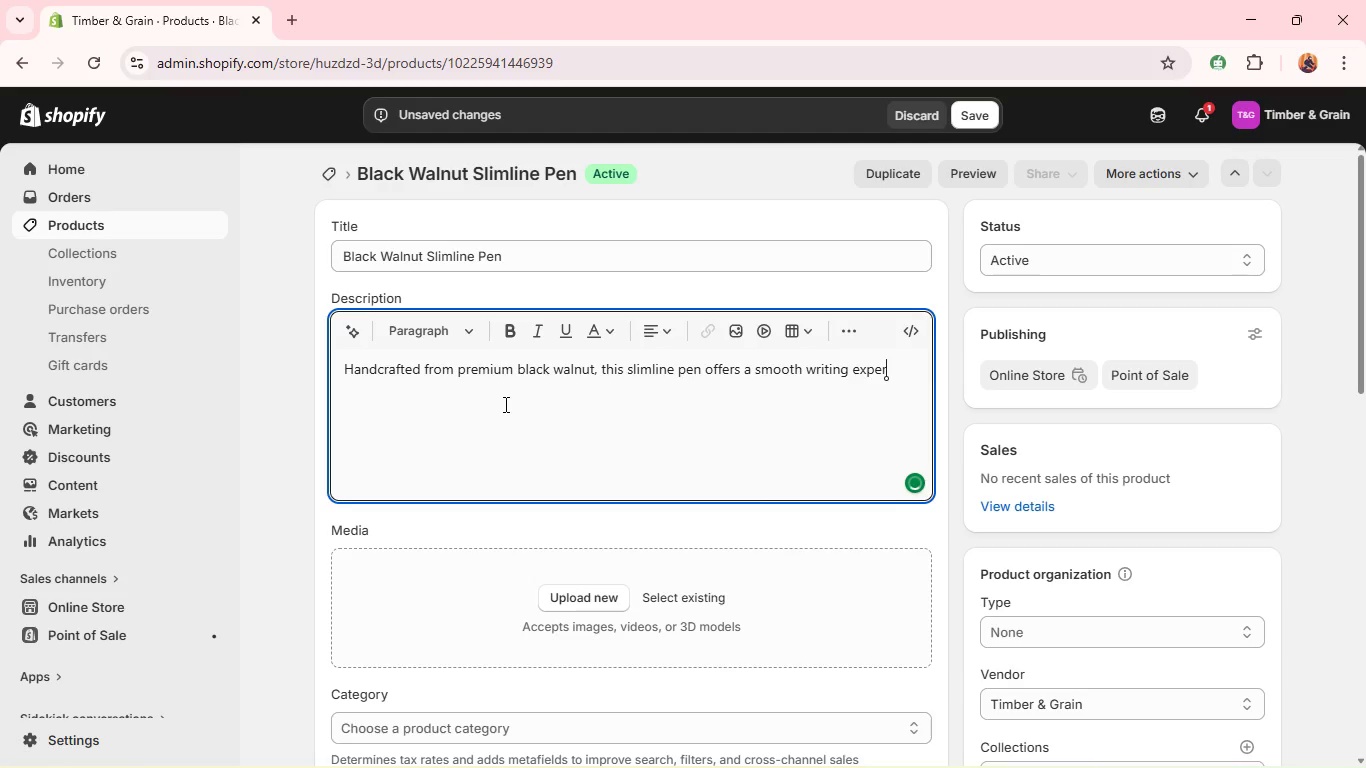 
type(ience pef)
key(Backspace)
type(n offers a smooth writing experience with a natural wood finish. O)
key(Backspace)
type(O)
key(Backspace)
type(Perfect for dau)
key(Backspace)
type(ily use or gifting. )
 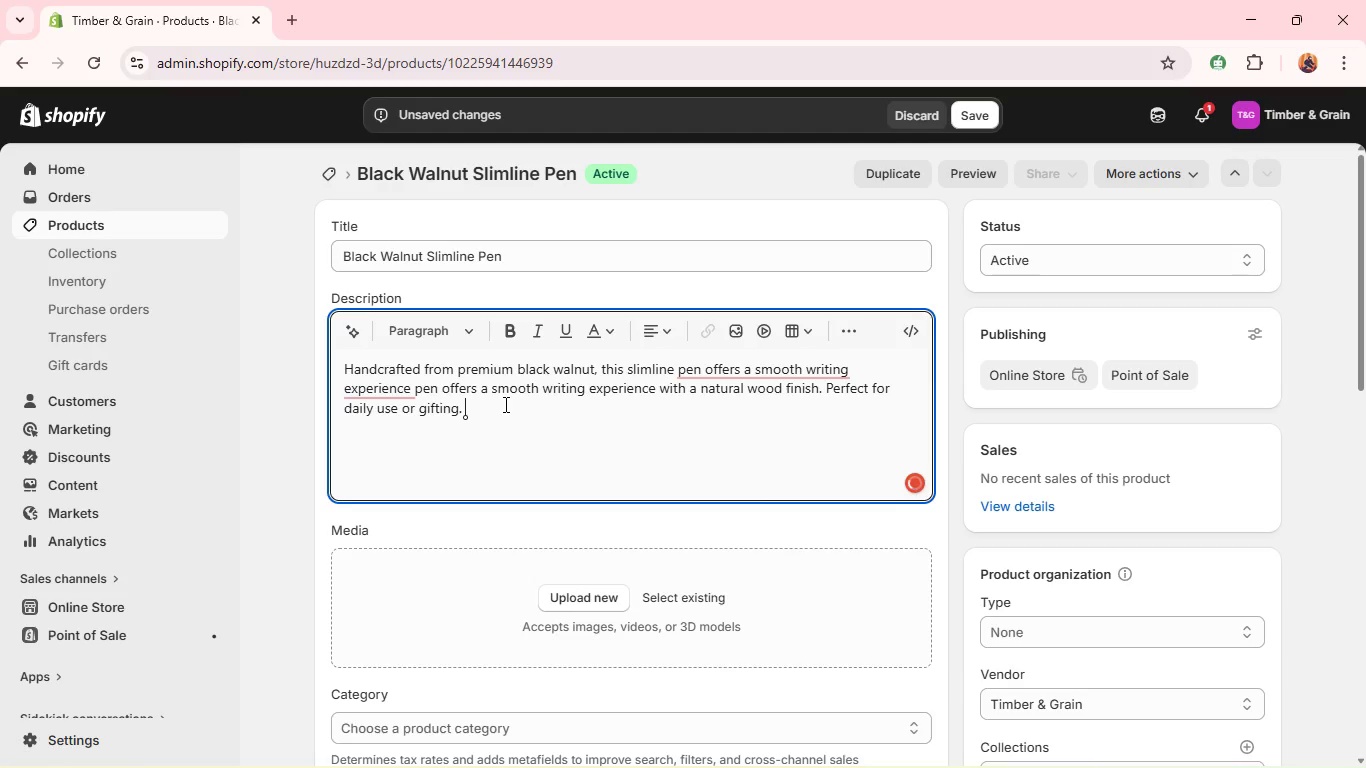 
left_click([747, 211])
 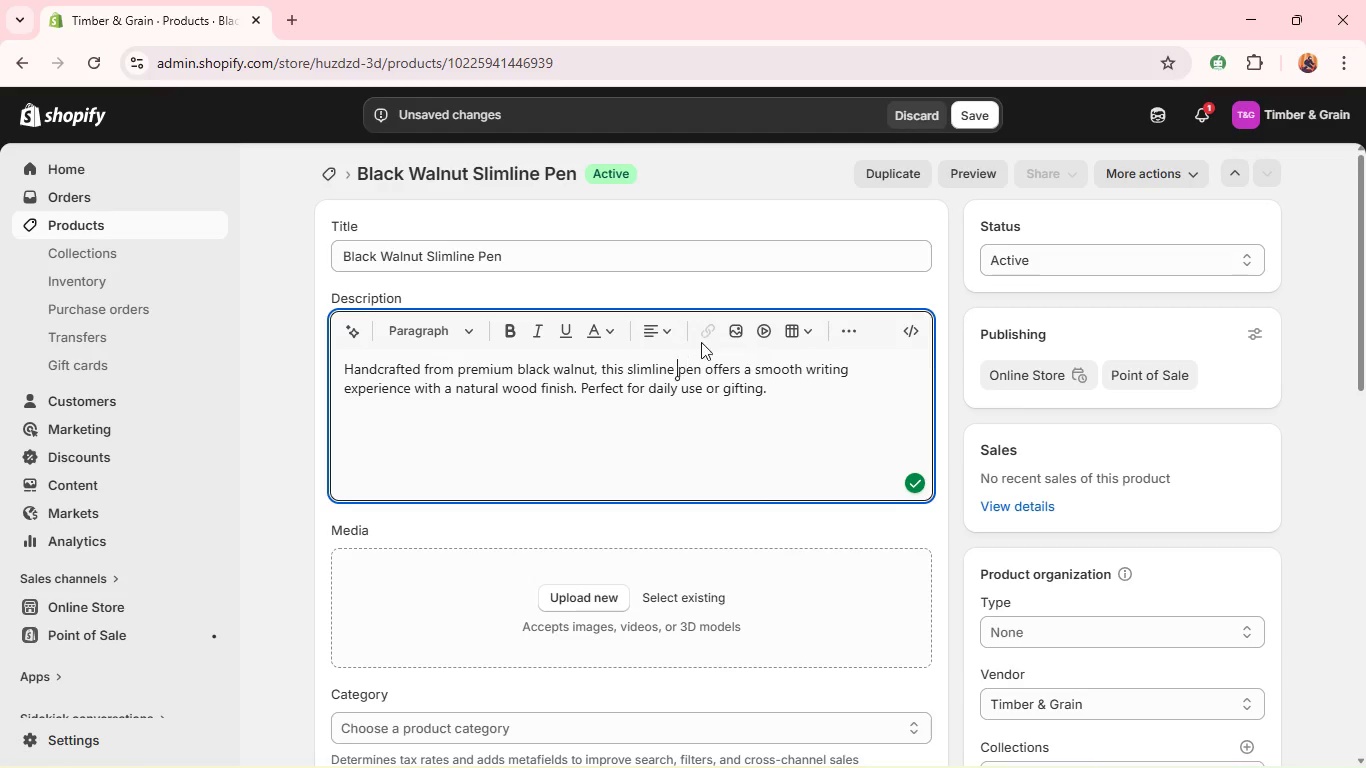 
left_click([788, 402])
 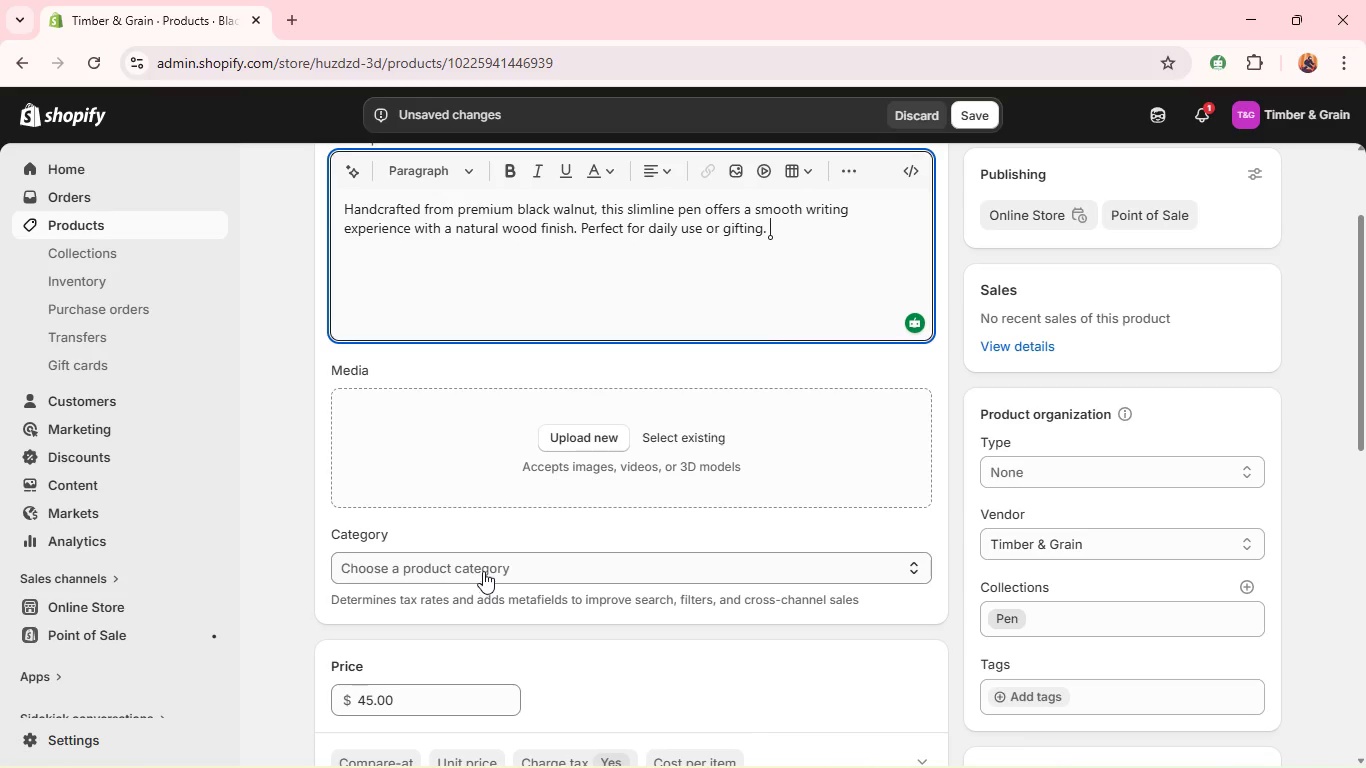 
wait(7.92)
 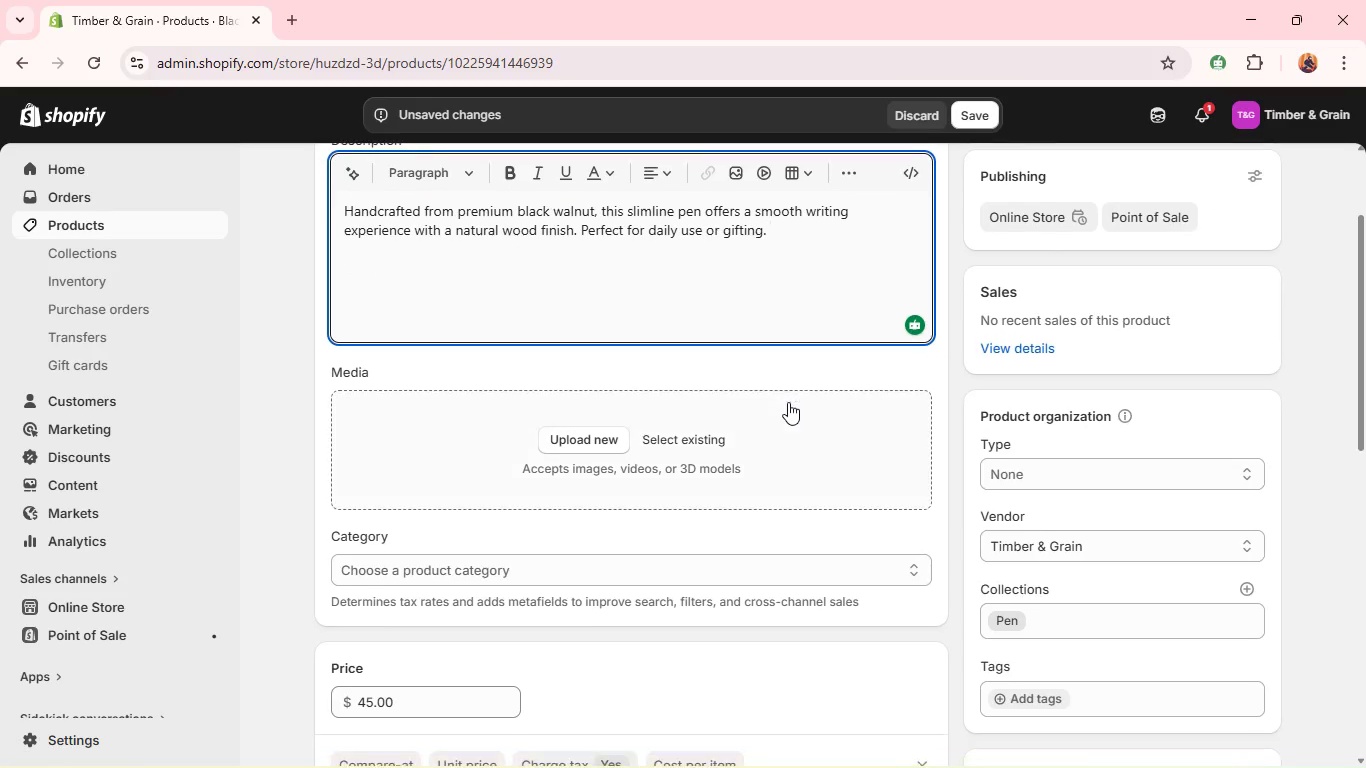 
hold_key(key=AltLeft, duration=1.08)
 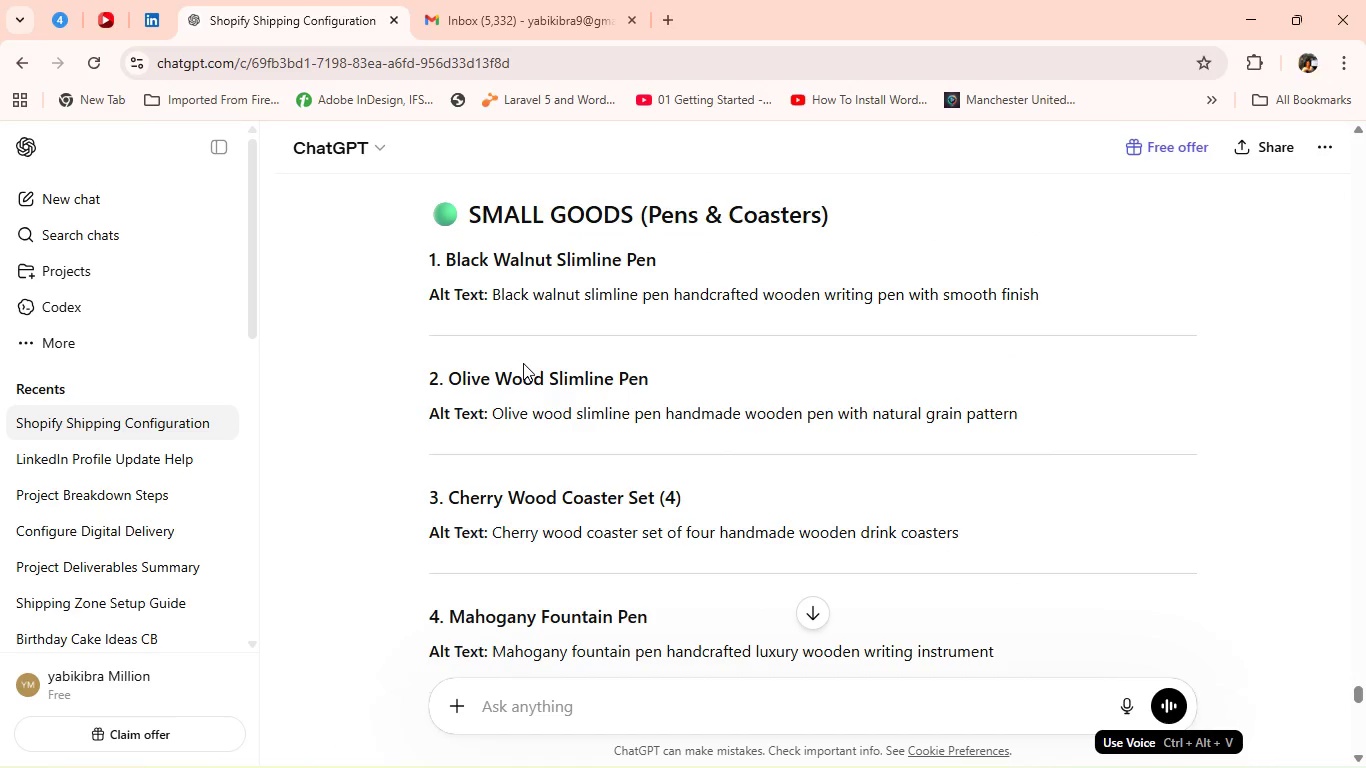 
key(Tab)
 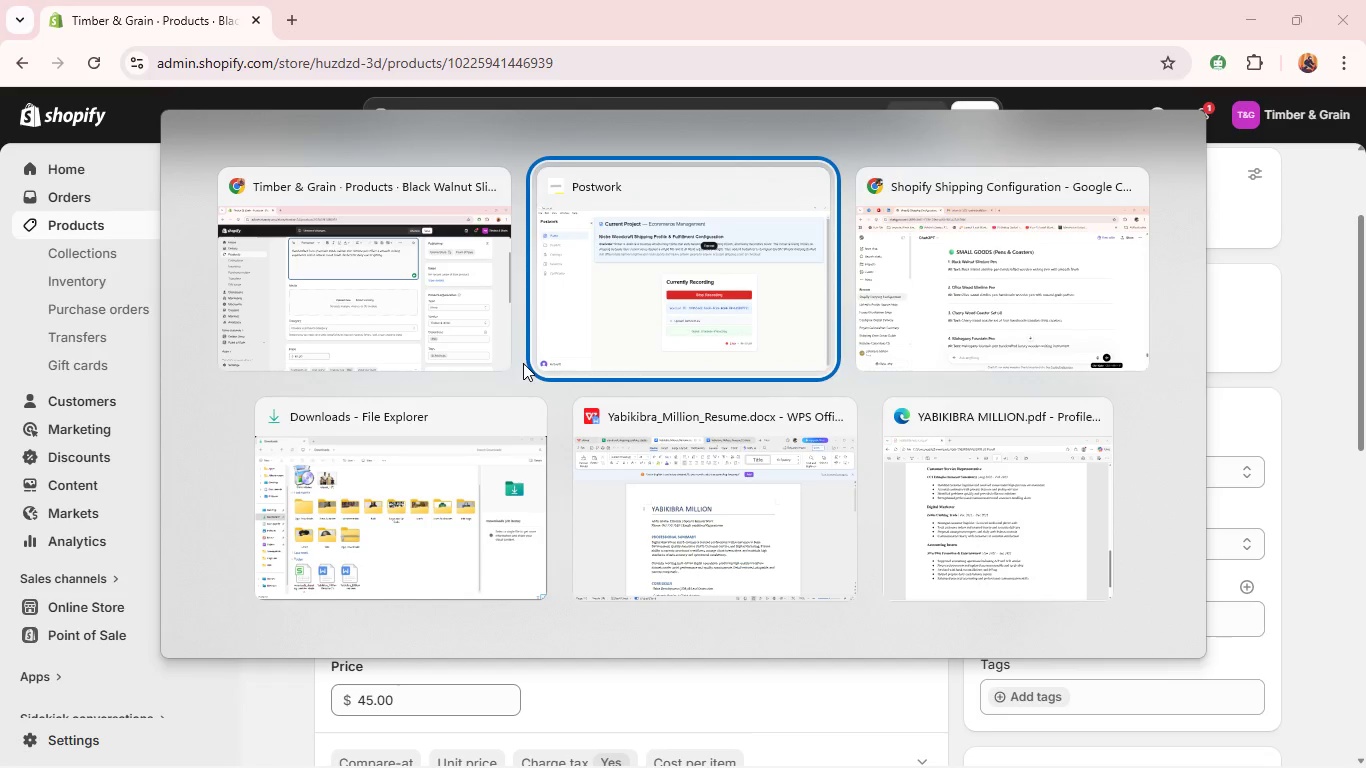 
key(Tab)
 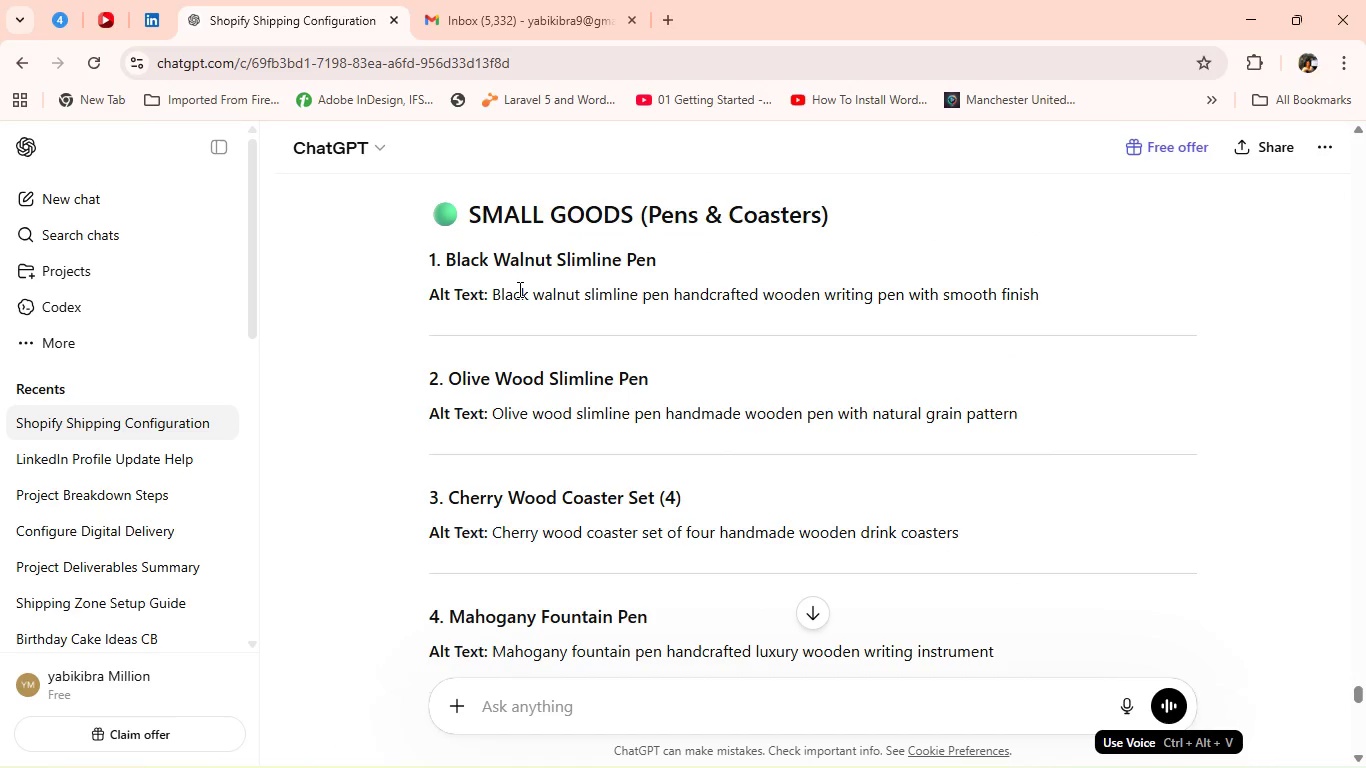 
double_click([518, 292])
 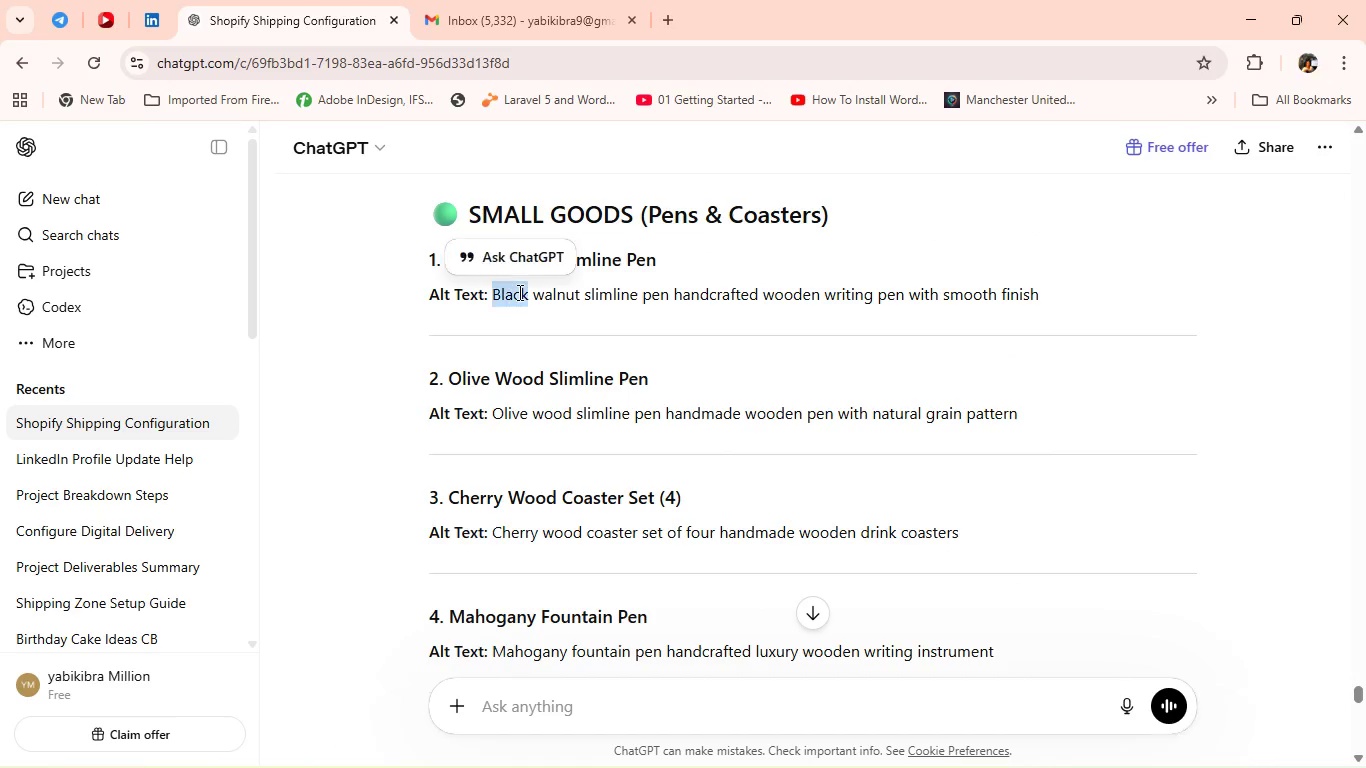 
triple_click([518, 292])
 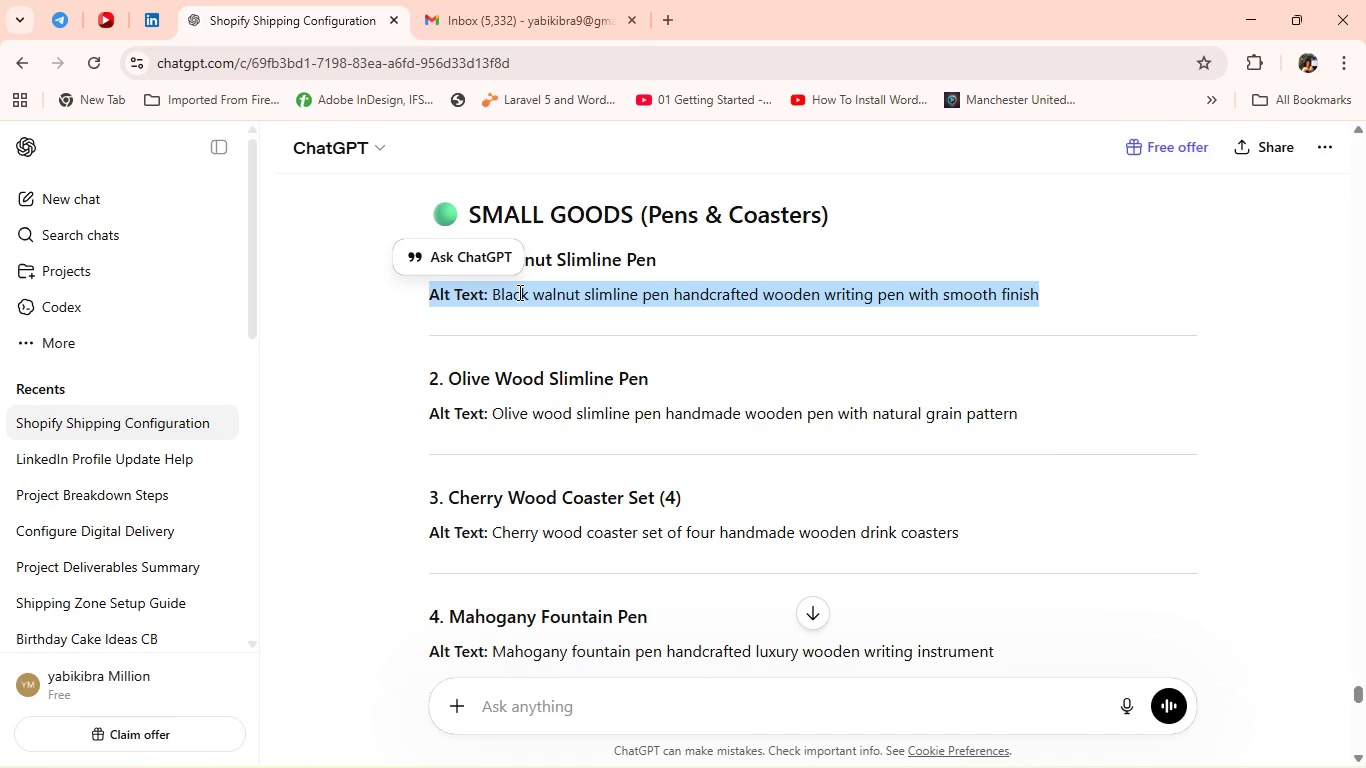 
hold_key(key=ControlLeft, duration=0.53)
 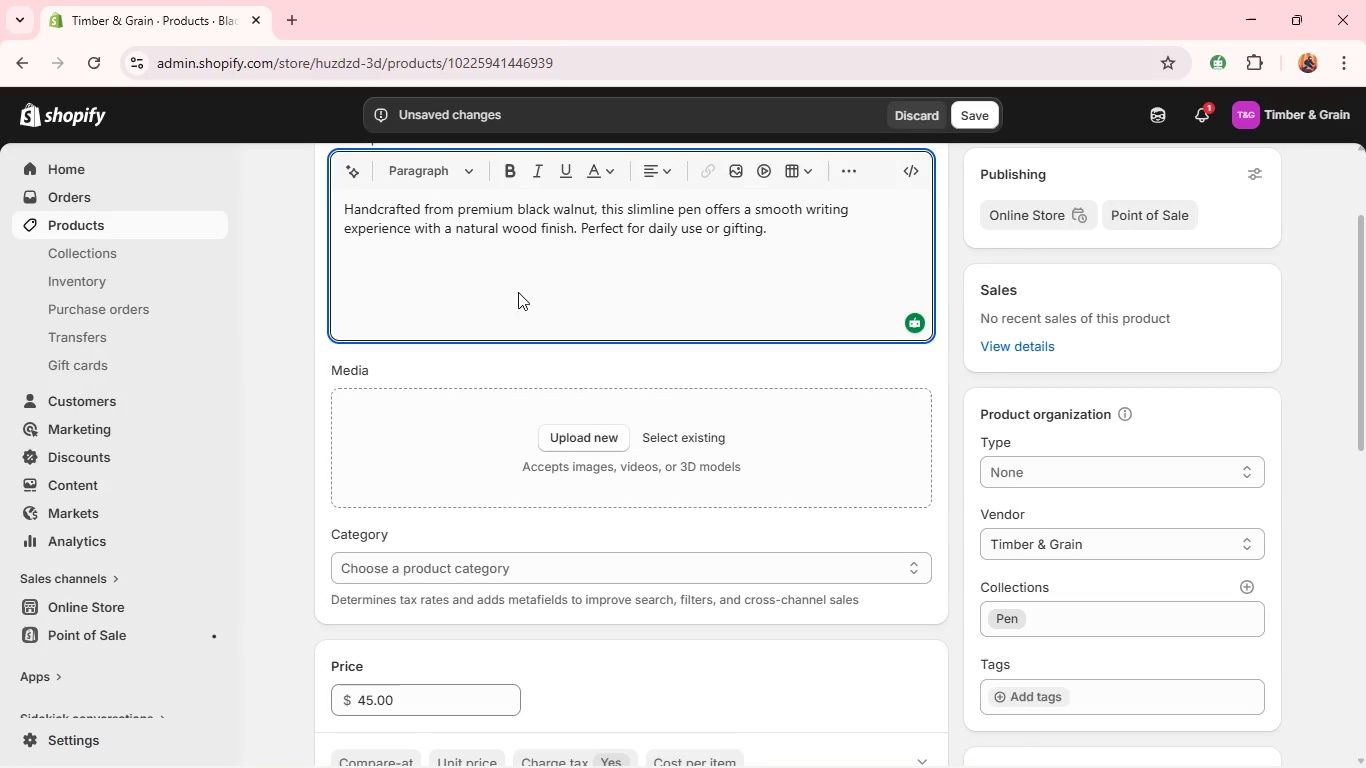 
key(C)
 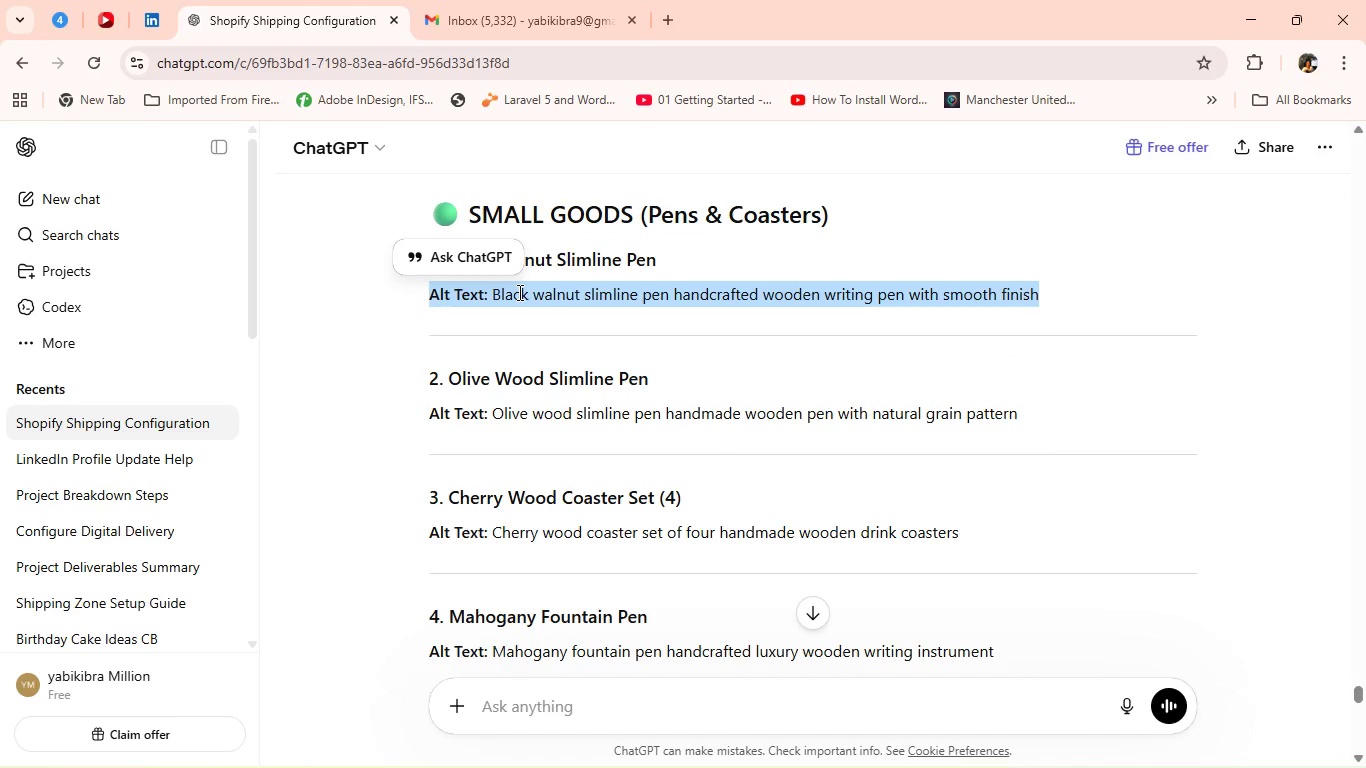 
key(Alt+Tab)
 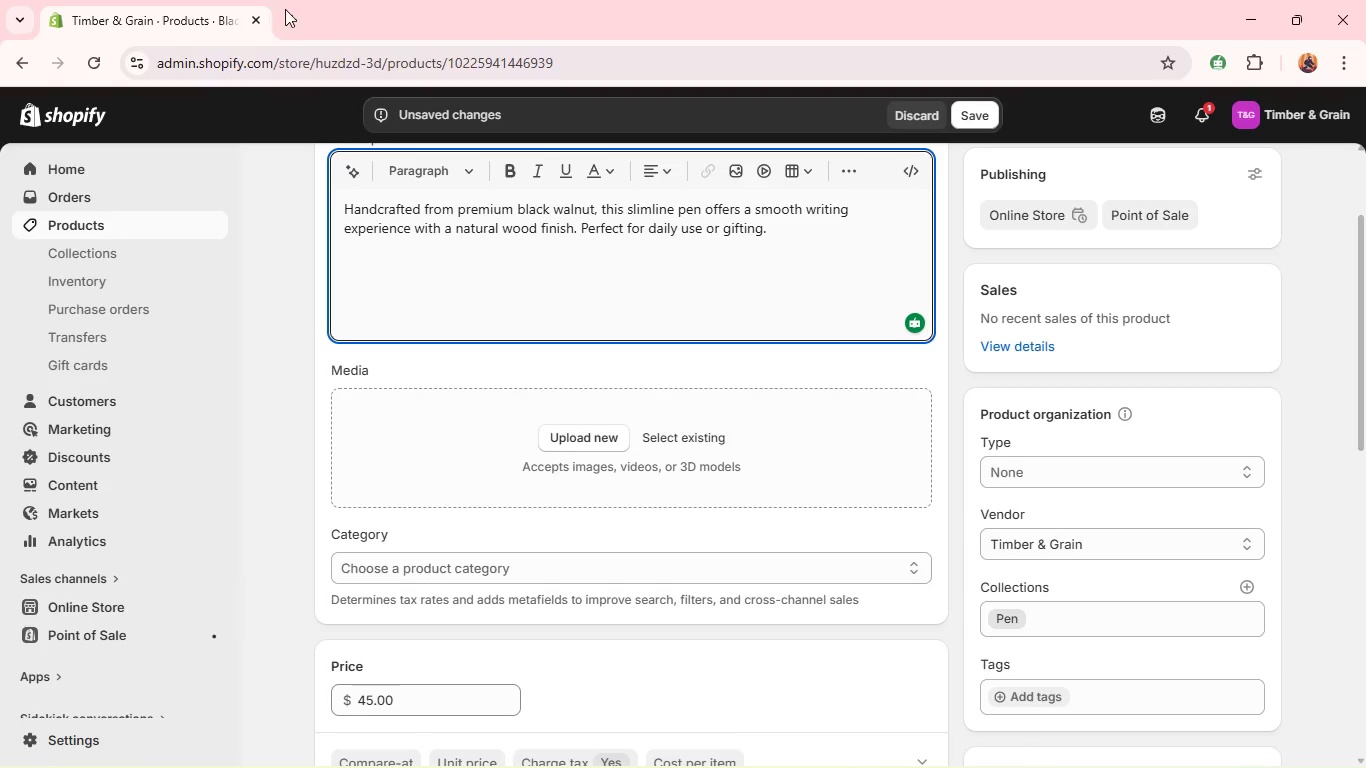 
left_click([292, 11])
 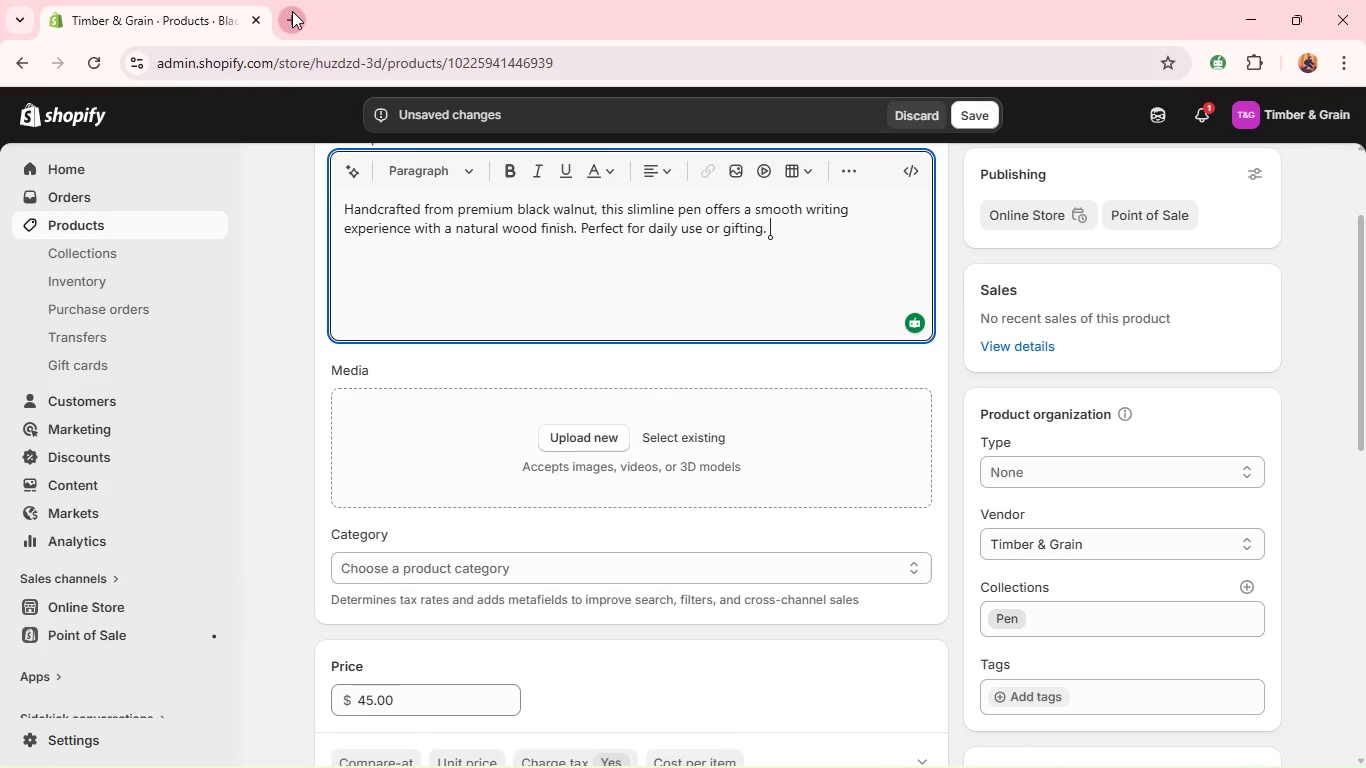 
key(Control+V)
 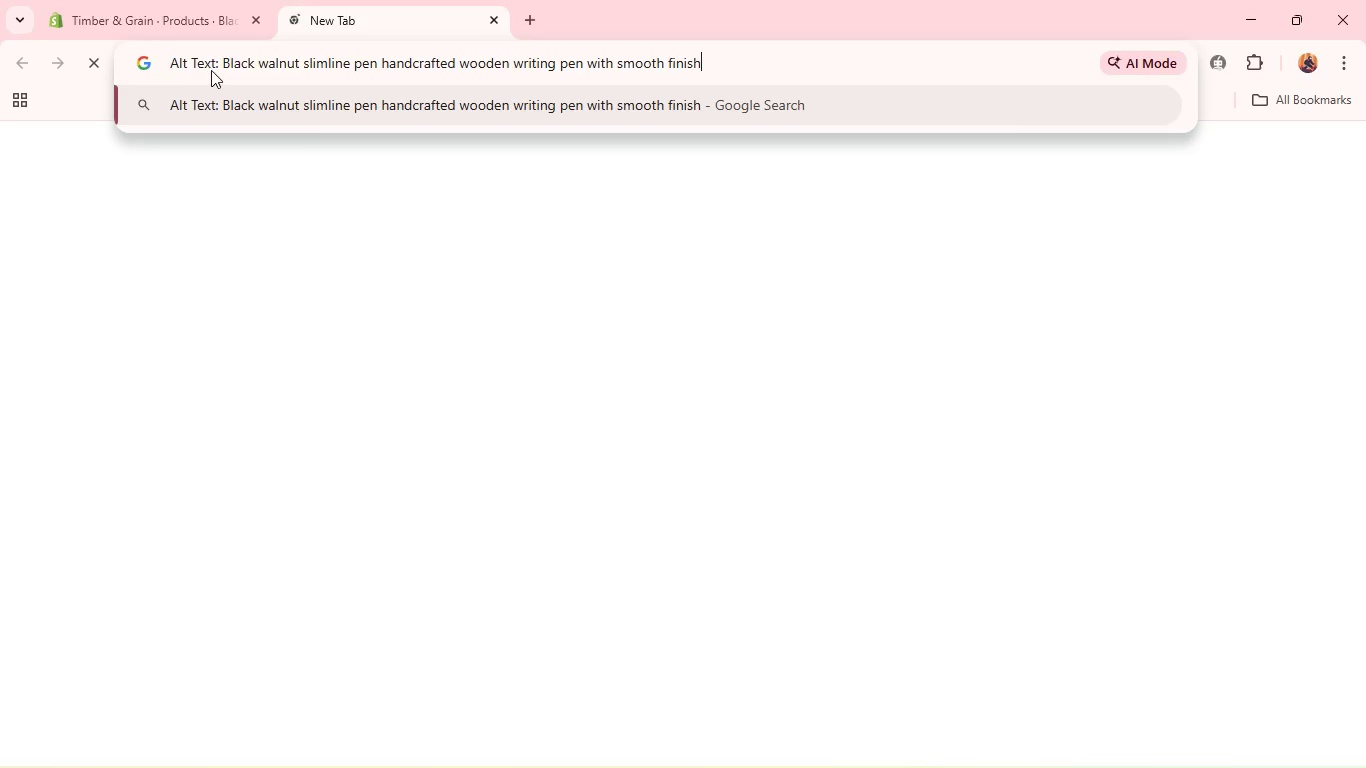 
left_click([223, 64])
 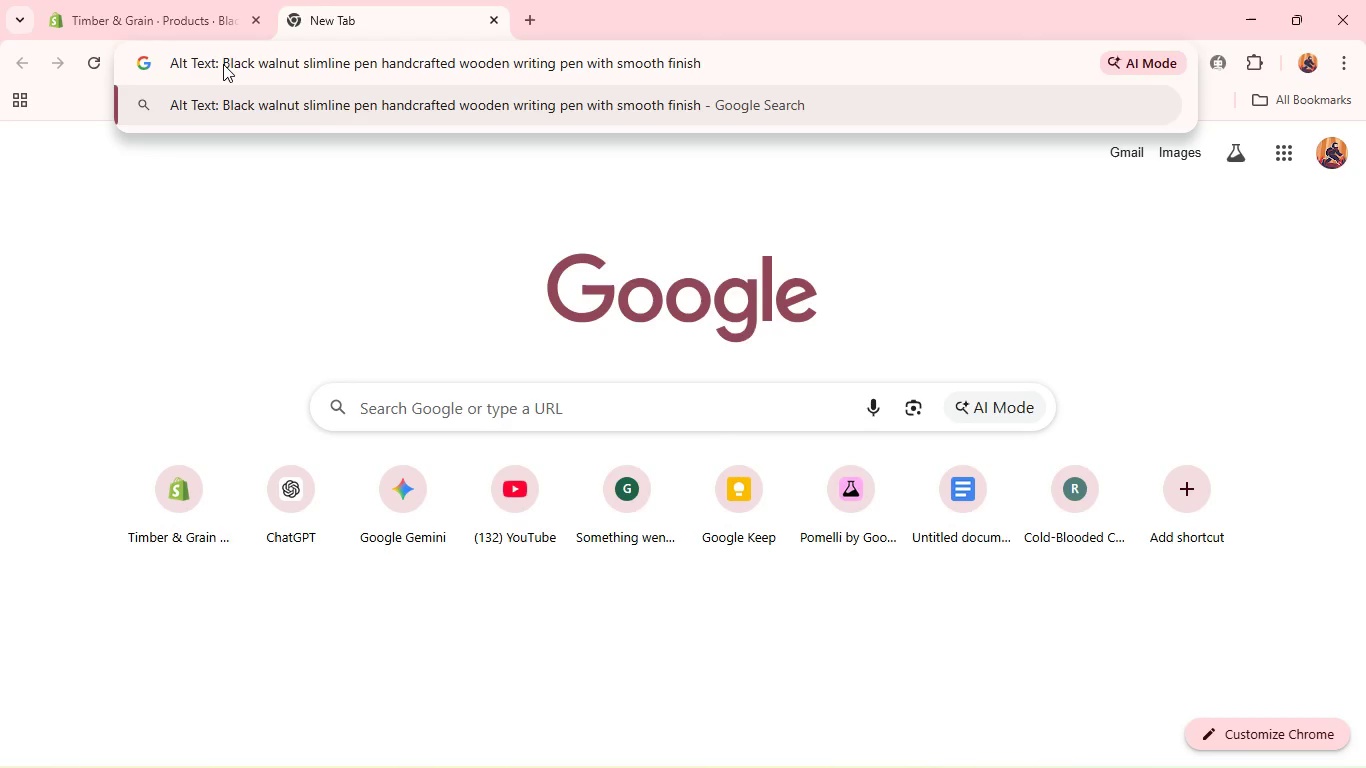 
hold_key(key=Backspace, duration=1.49)
 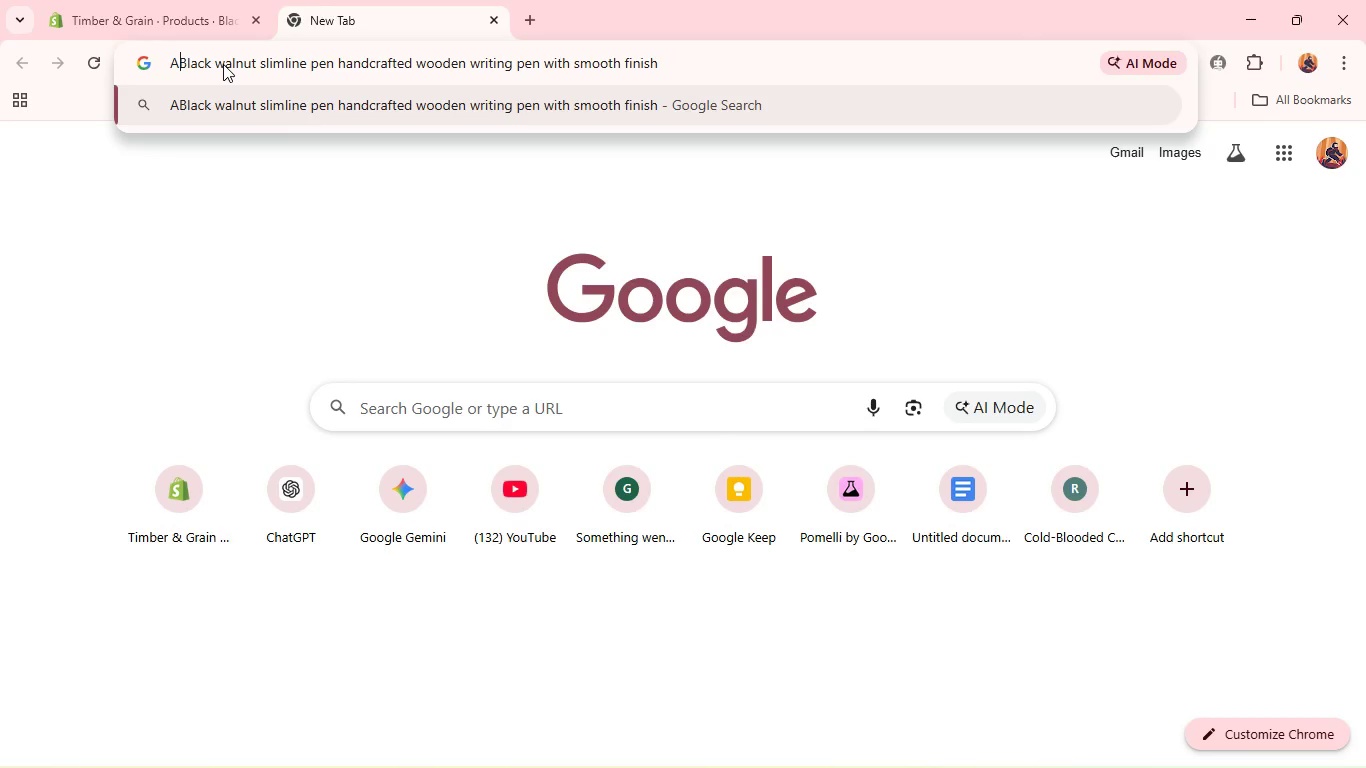 
key(A)
 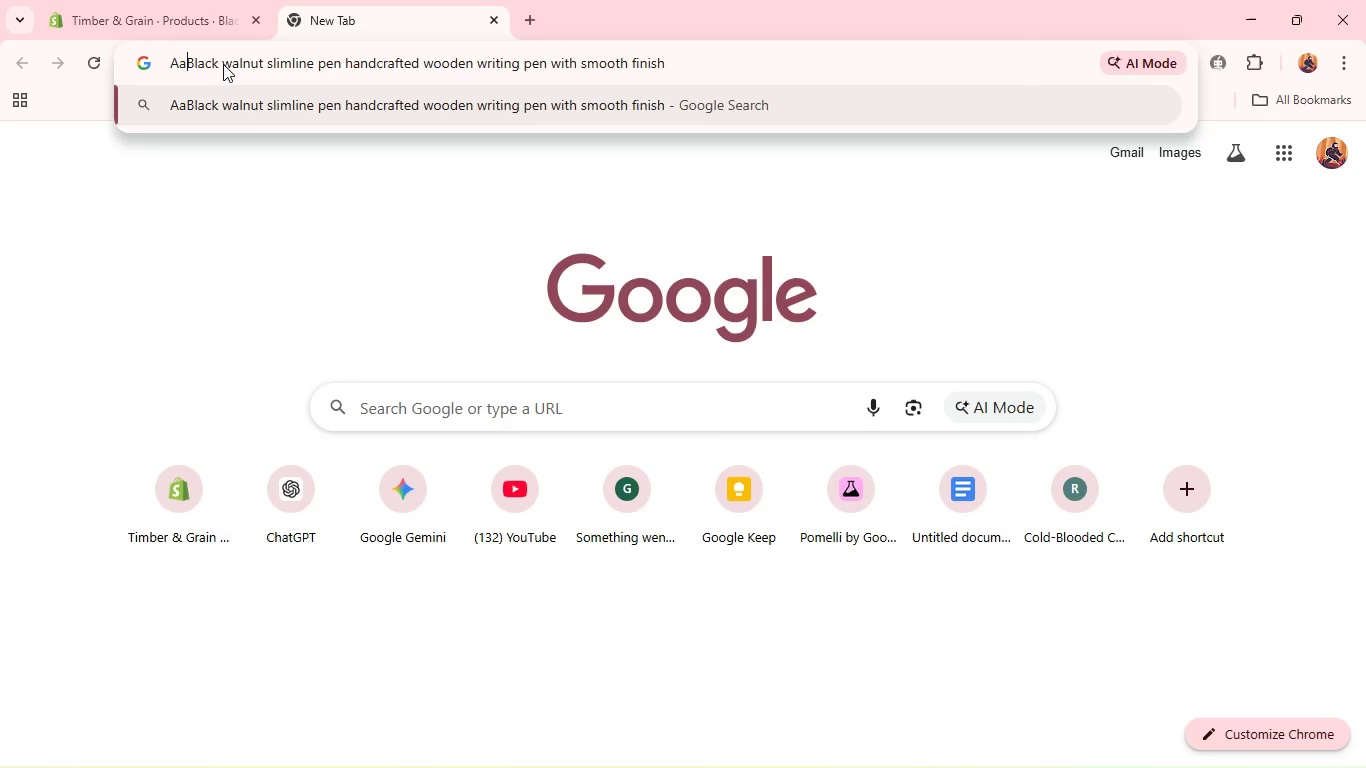 
key(Home)
 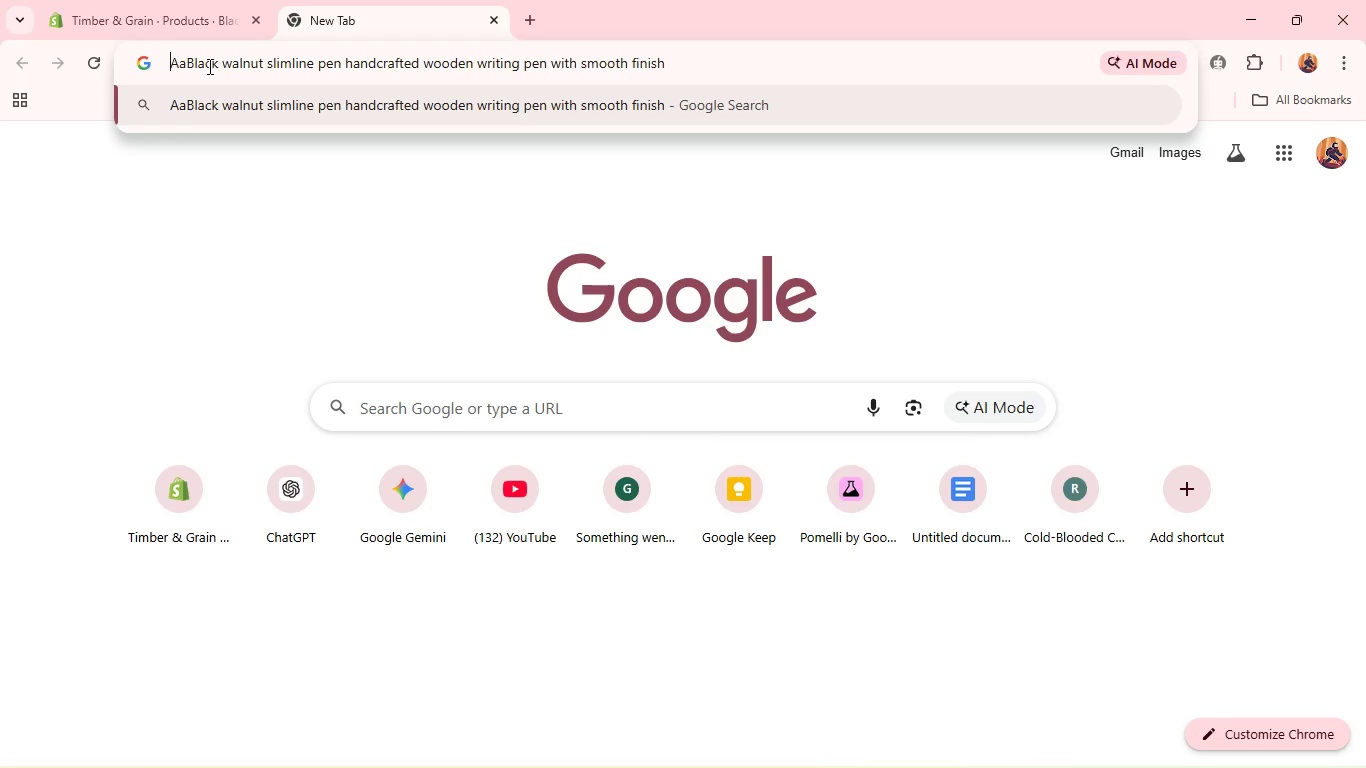 
key(Backspace)
 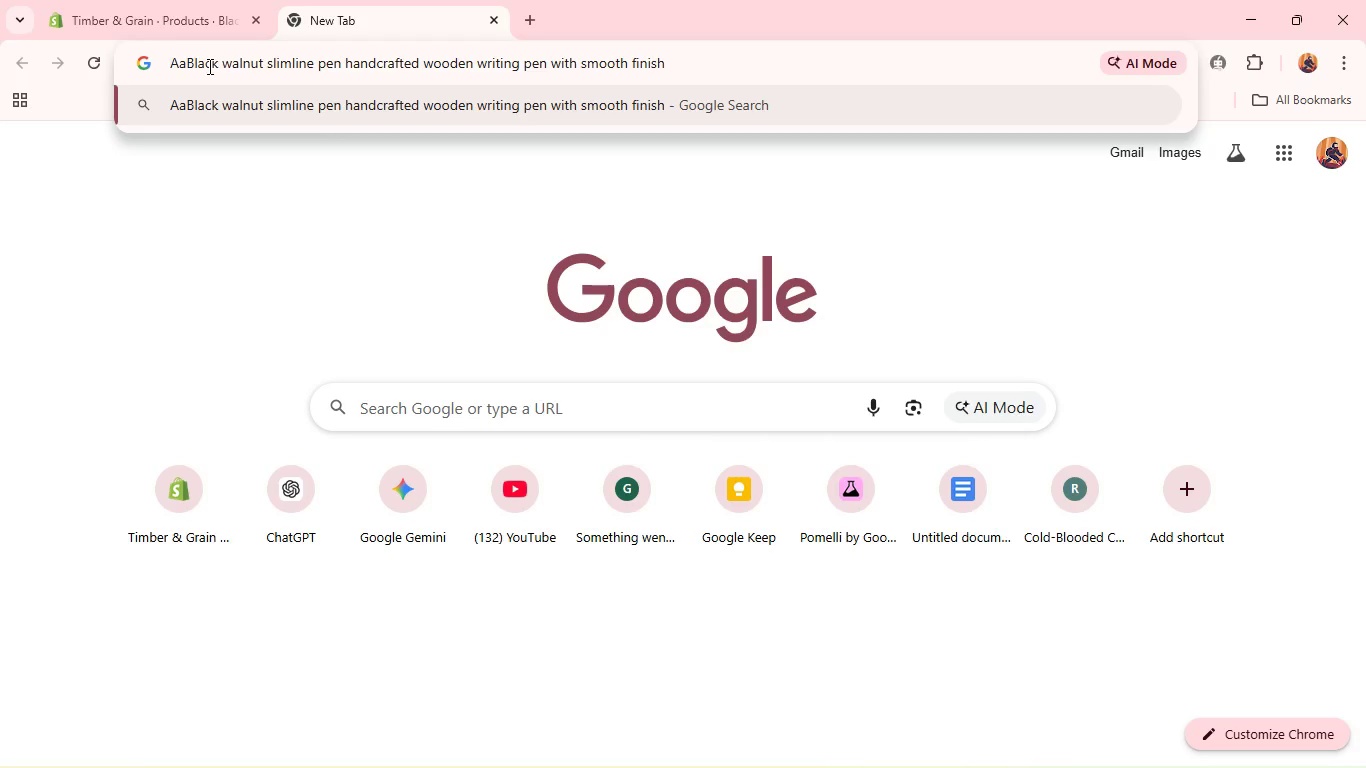 
key(Backspace)
 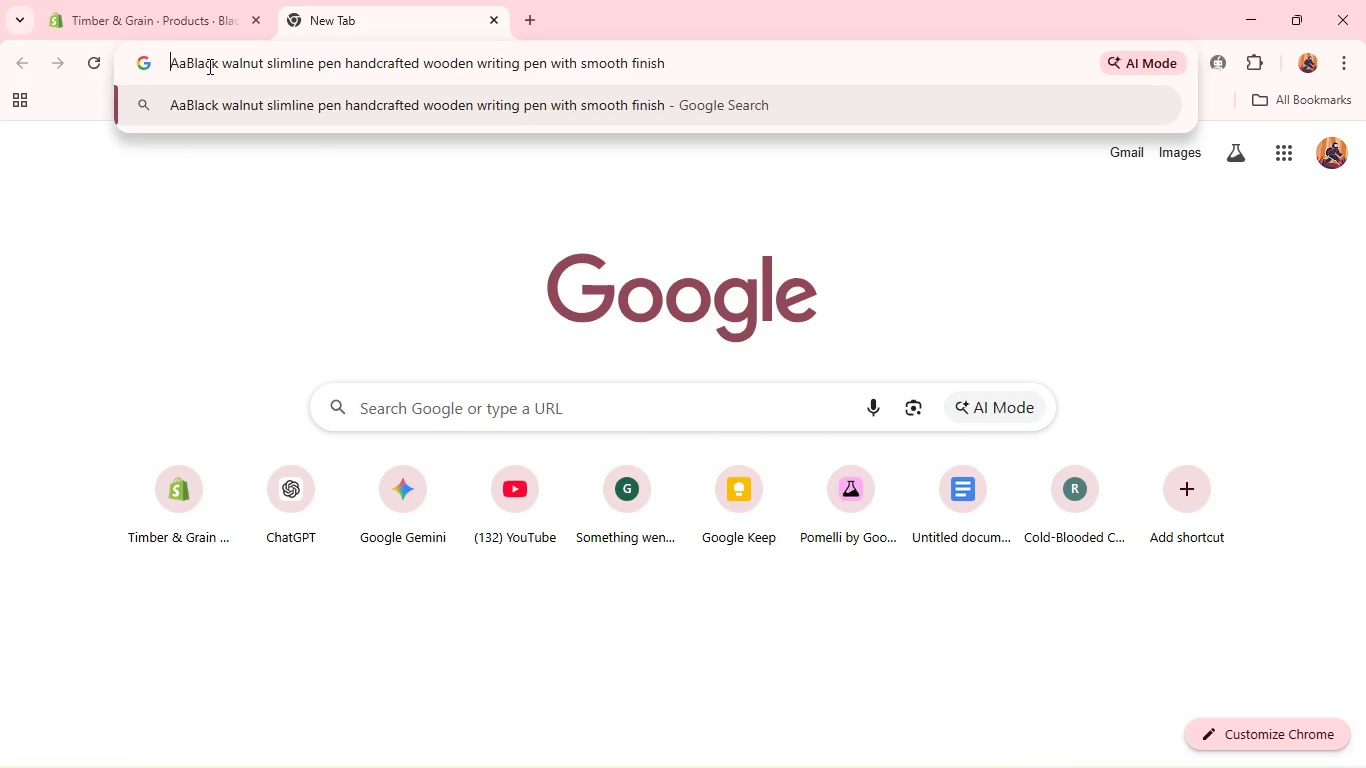 
key(ArrowRight)
 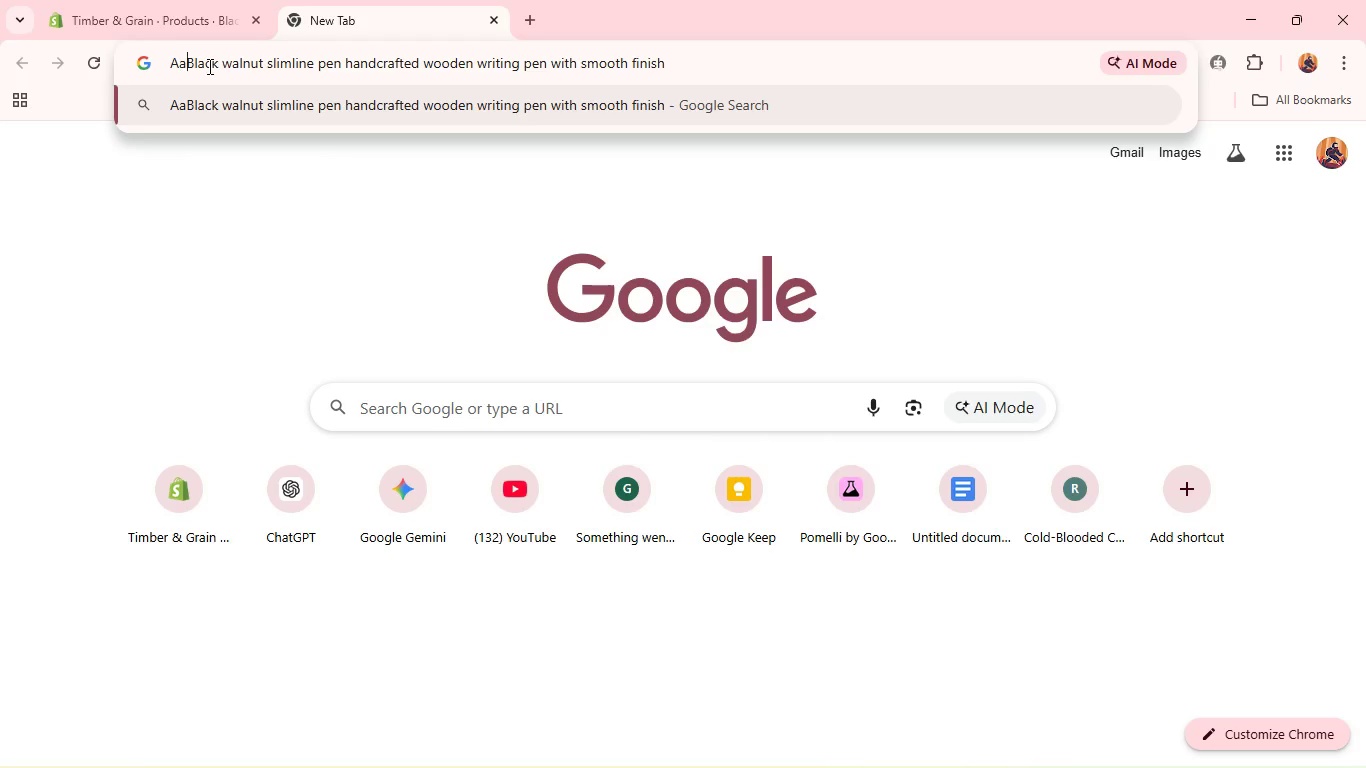 
key(ArrowRight)
 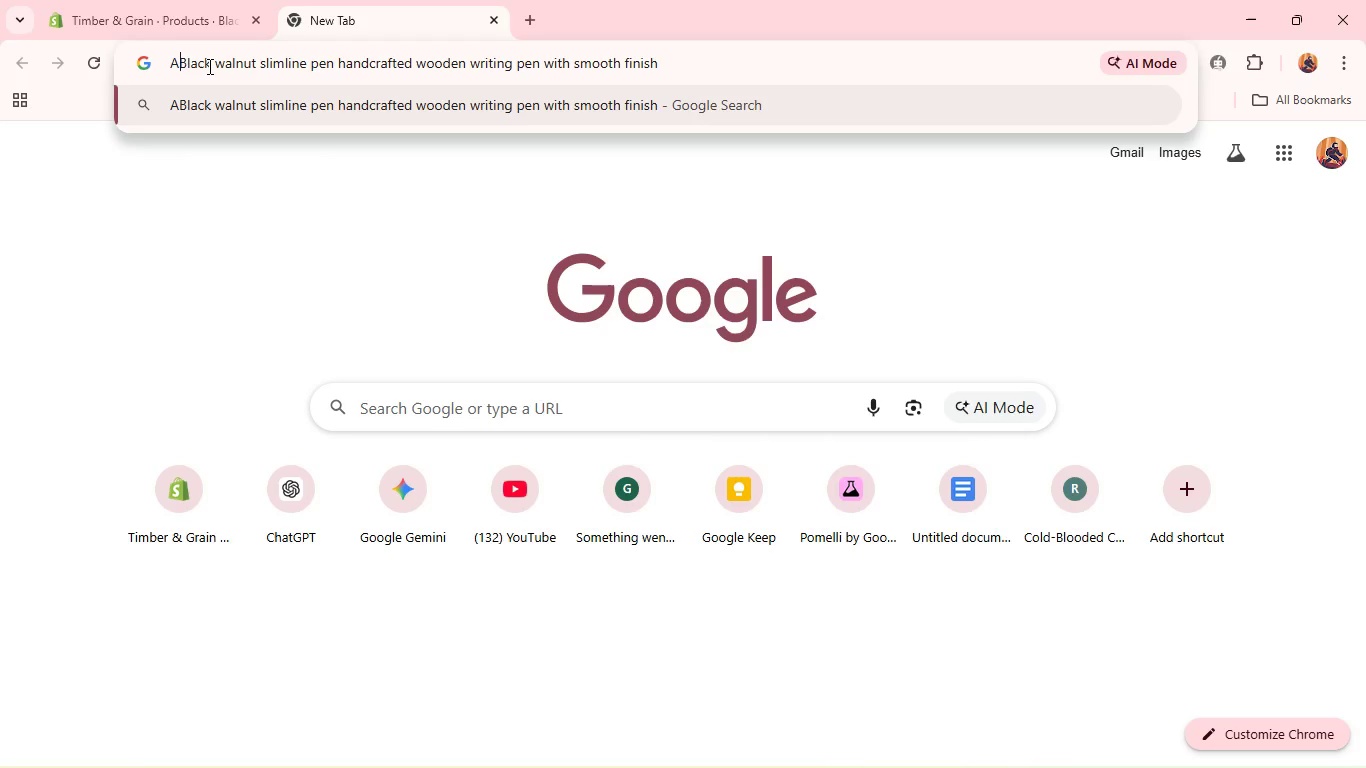 
key(Backspace)
 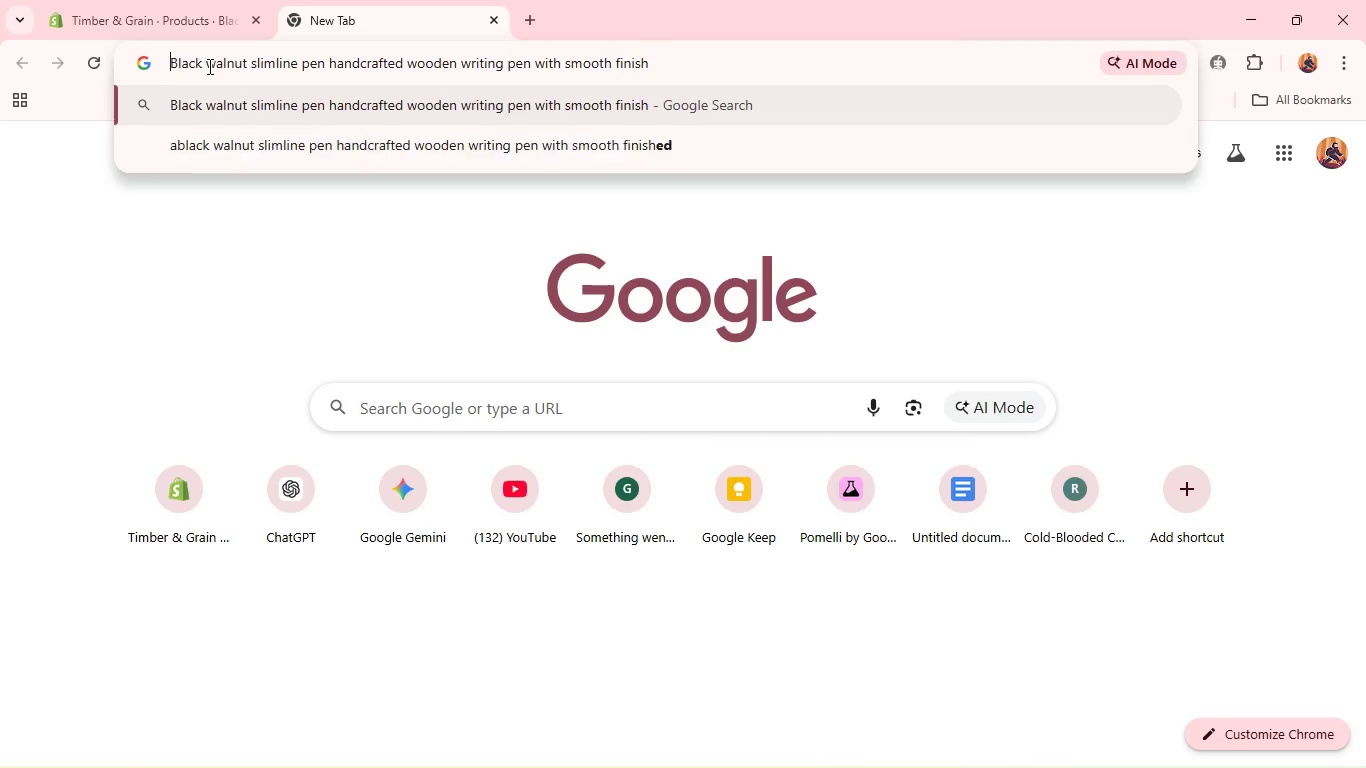 
key(Backspace)
 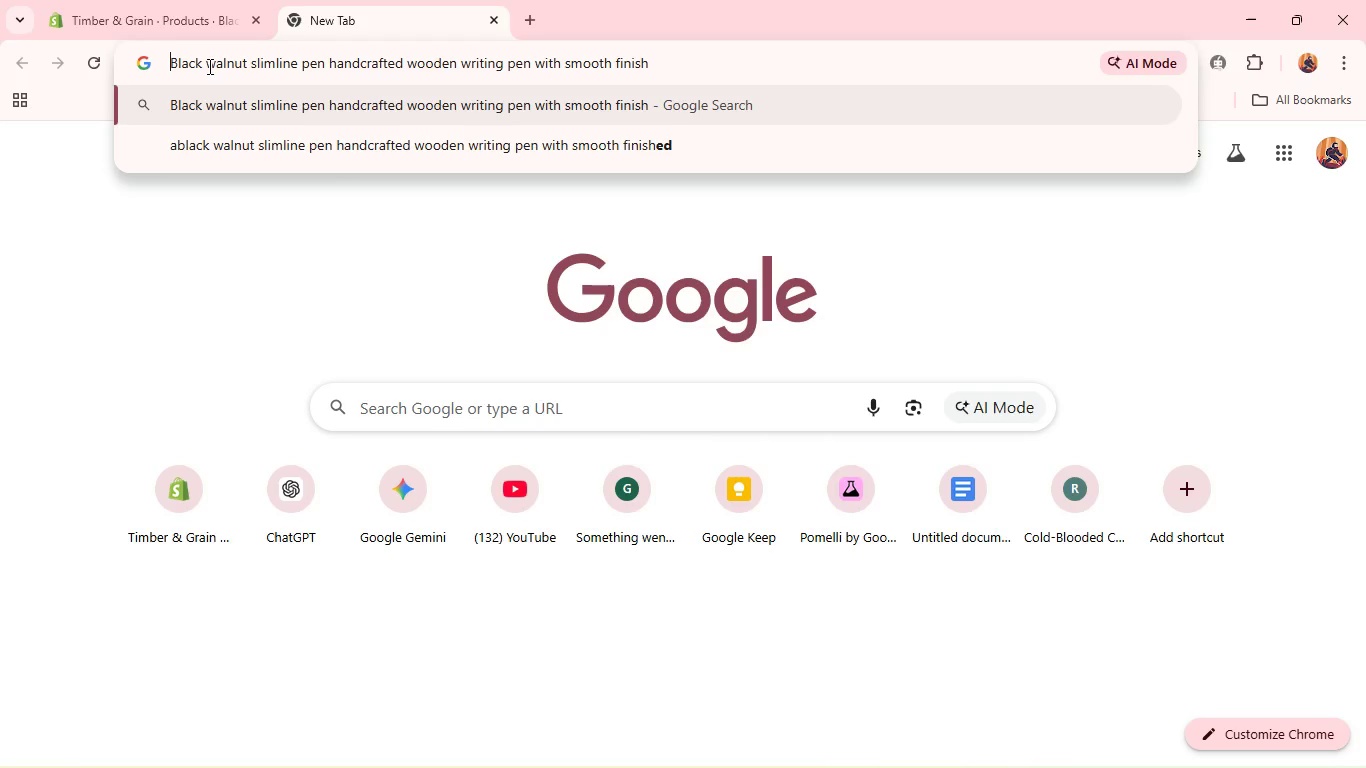 
key(Control+A)
 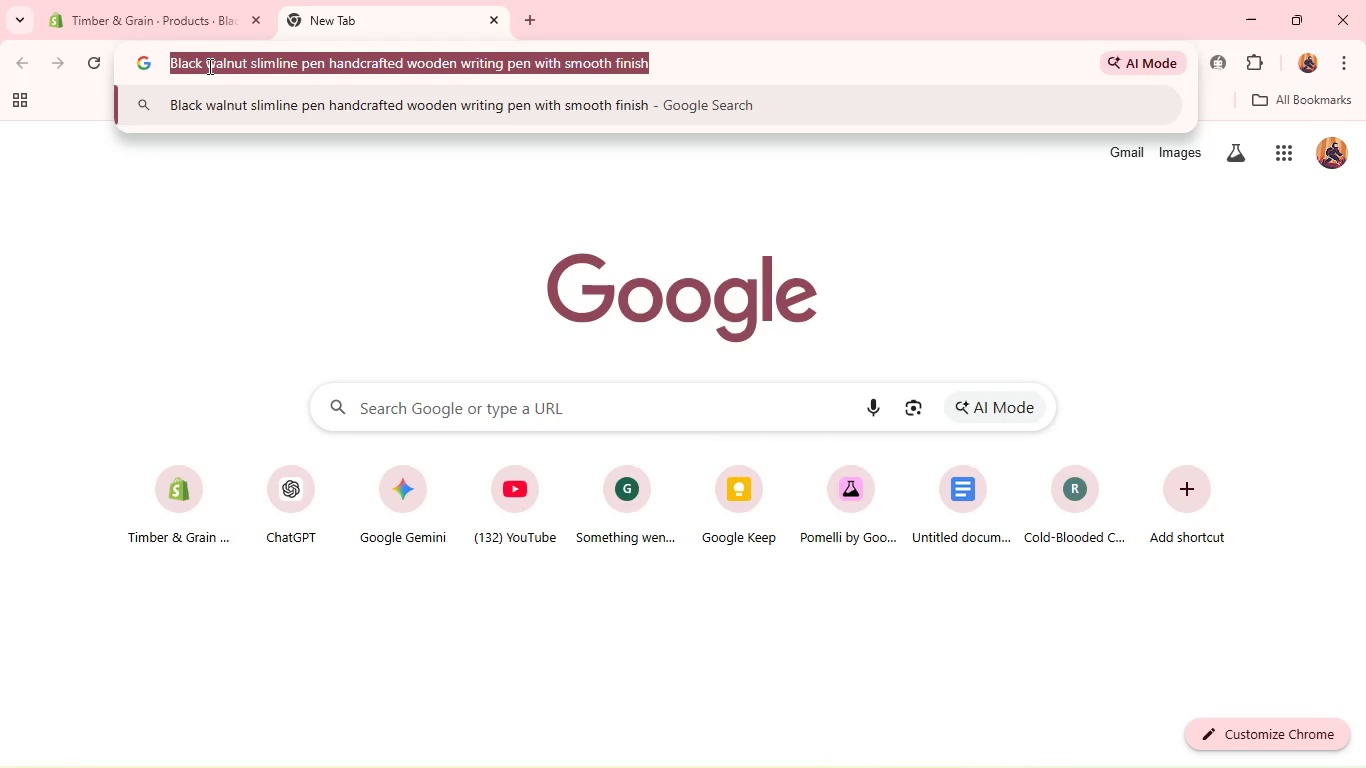 
key(Control+C)
 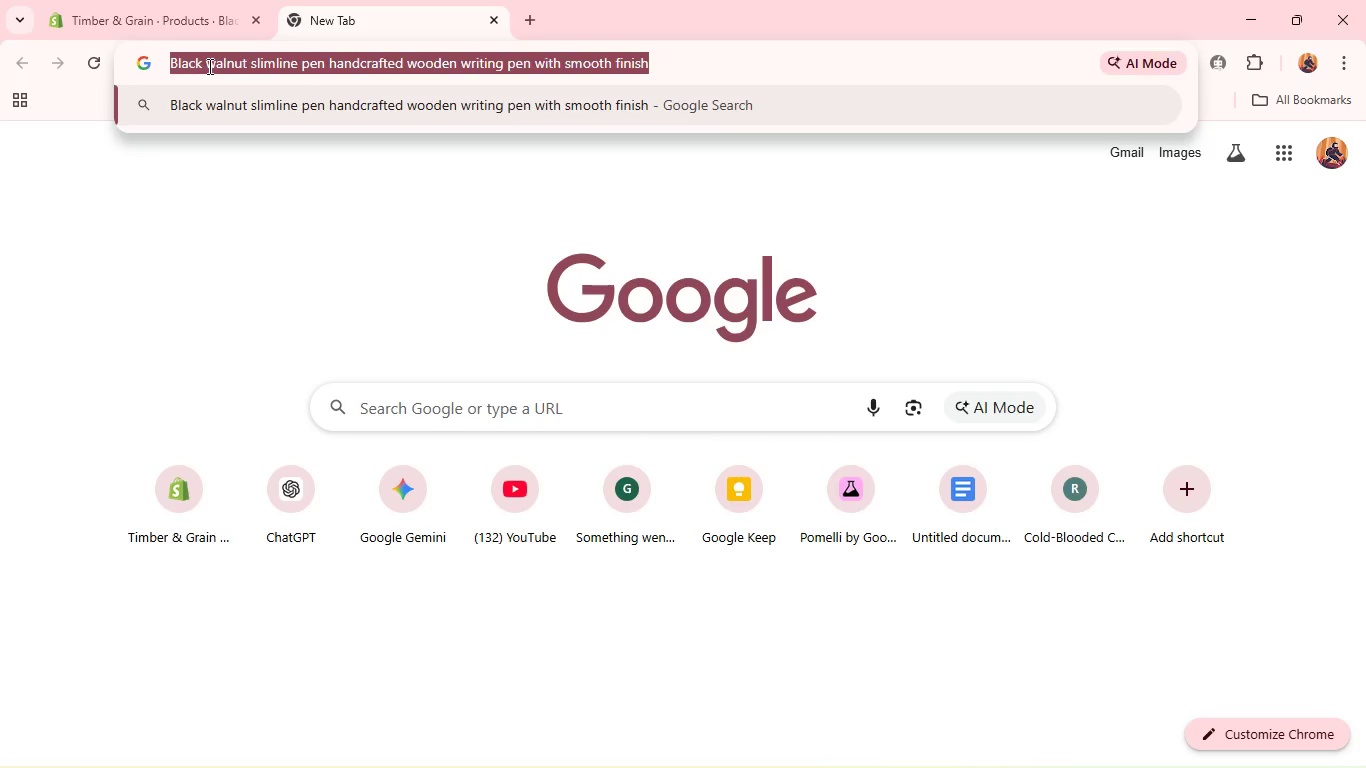 
key(Control+Enter)
 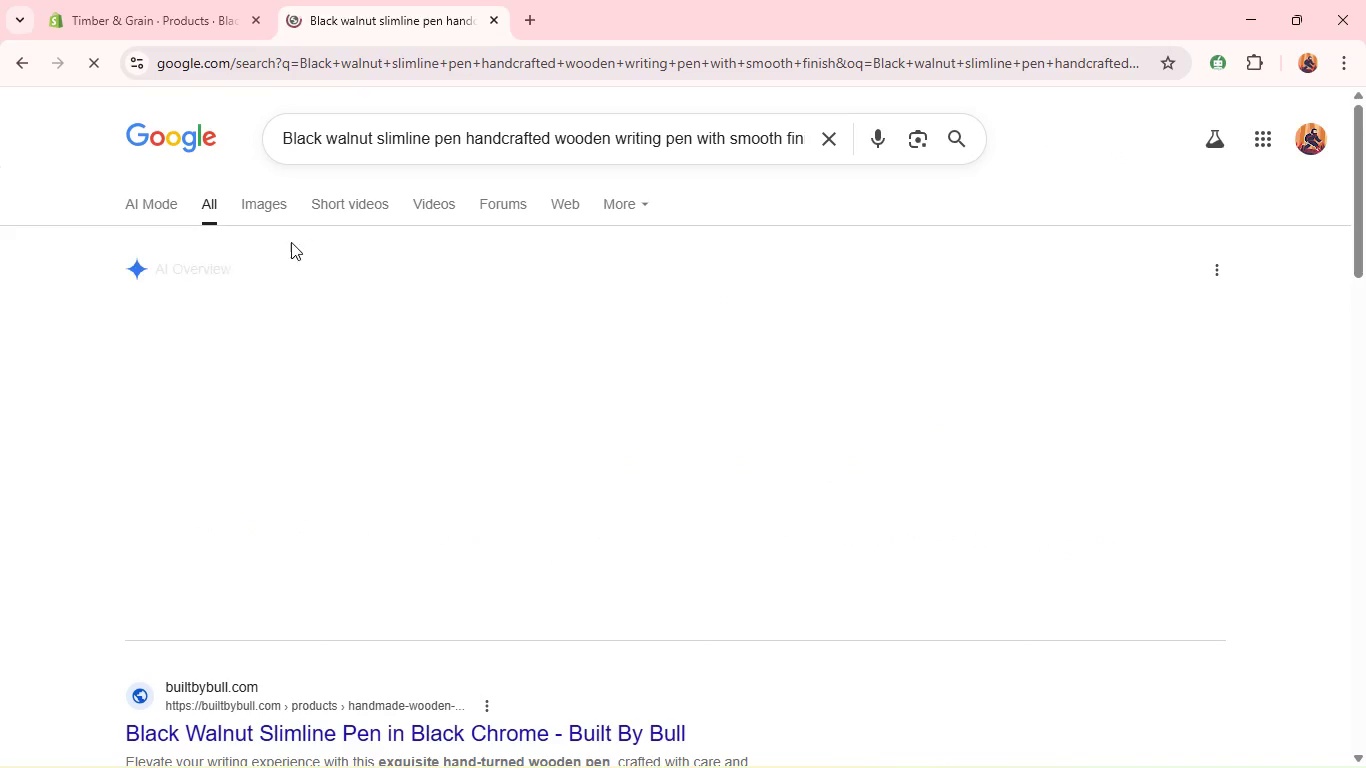 
left_click([272, 211])
 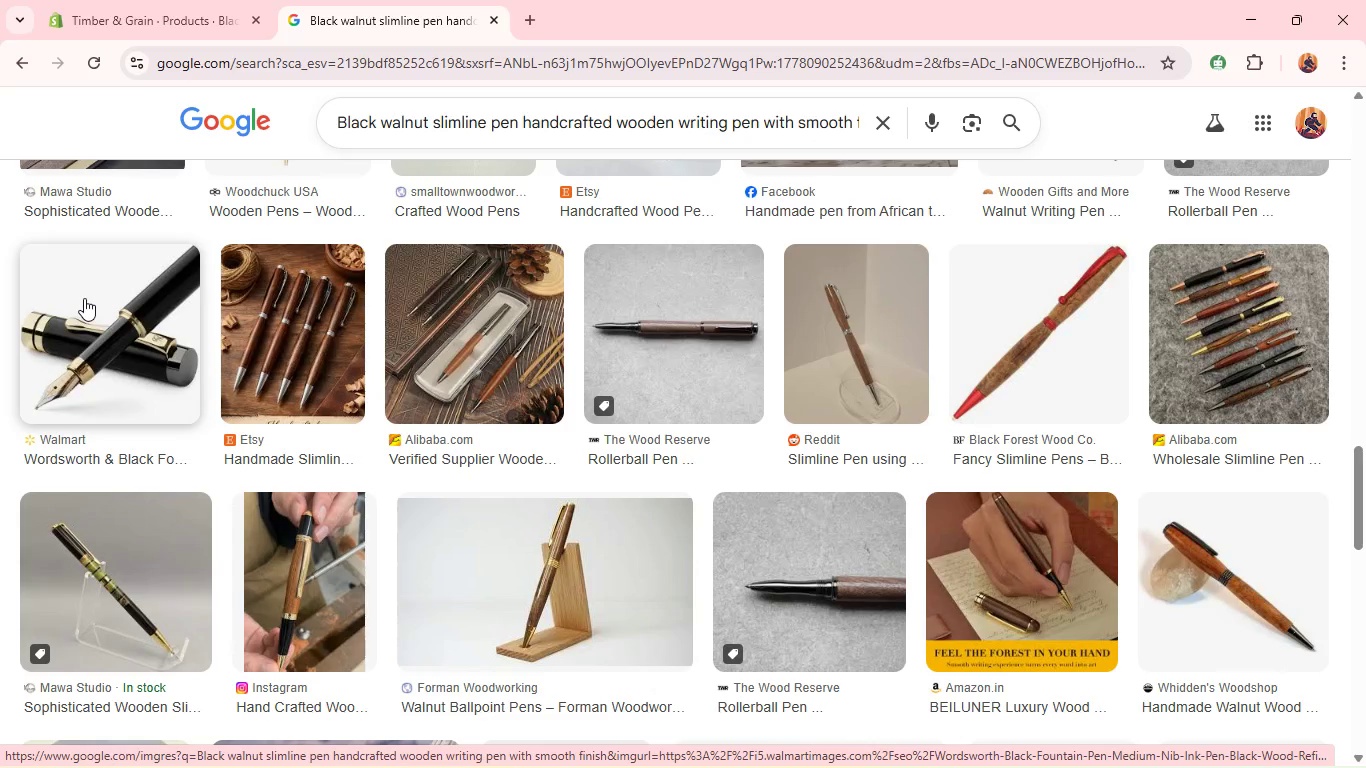 
wait(30.02)
 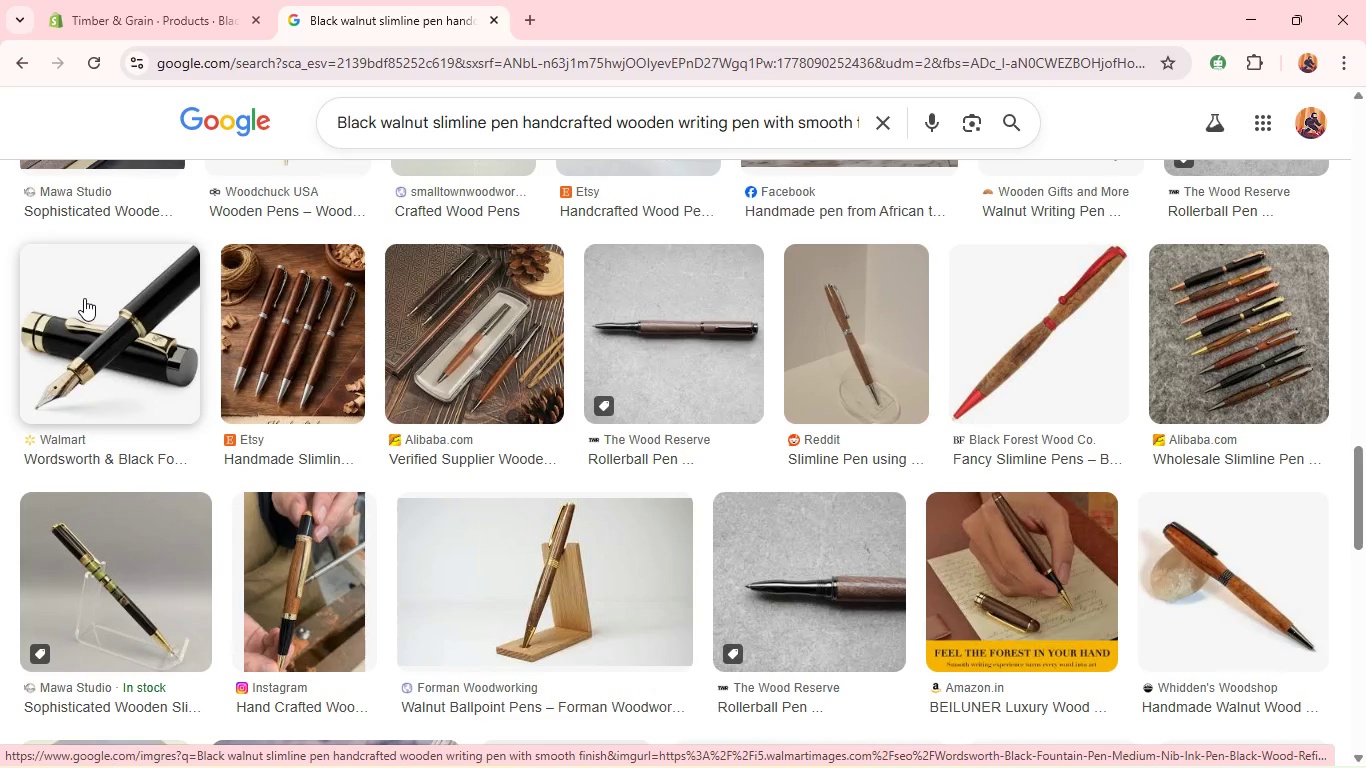 
mouse_move([482, 290])
 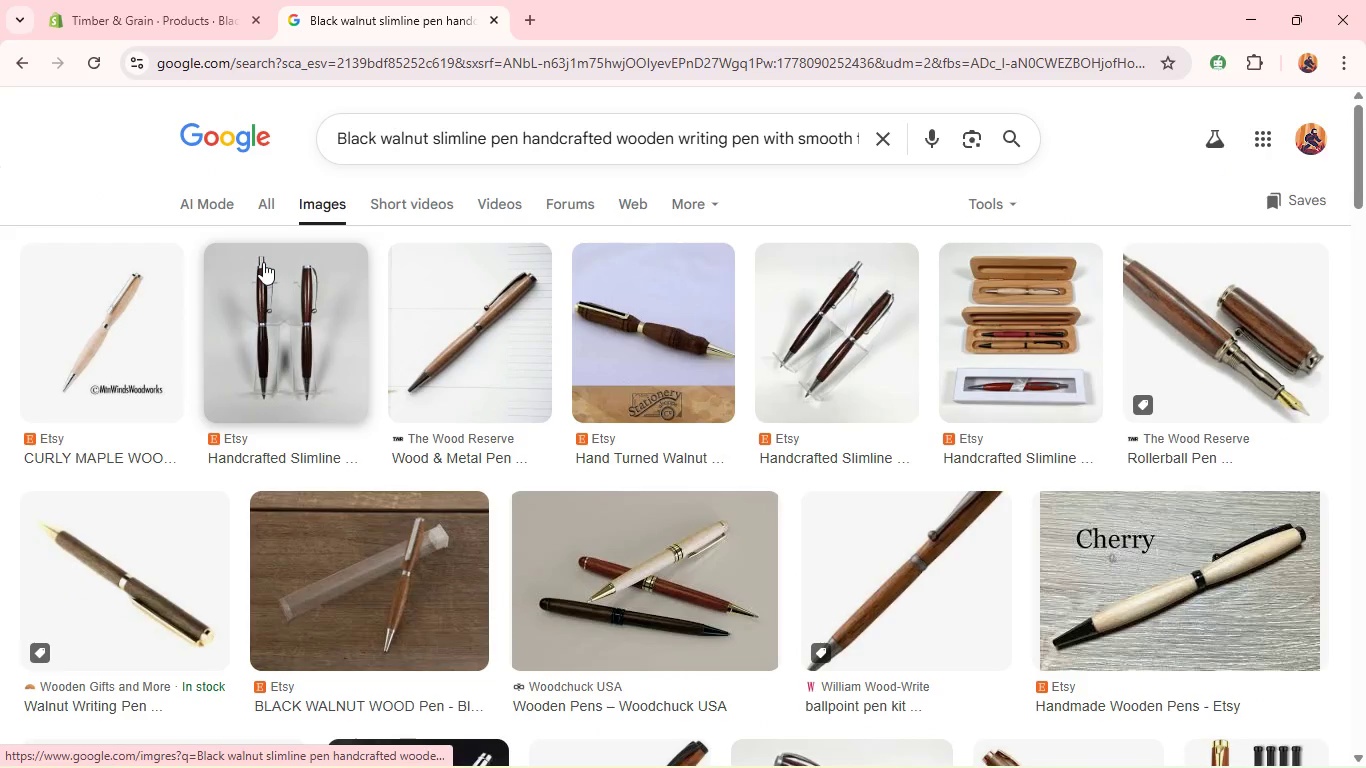 
right_click([263, 262])
 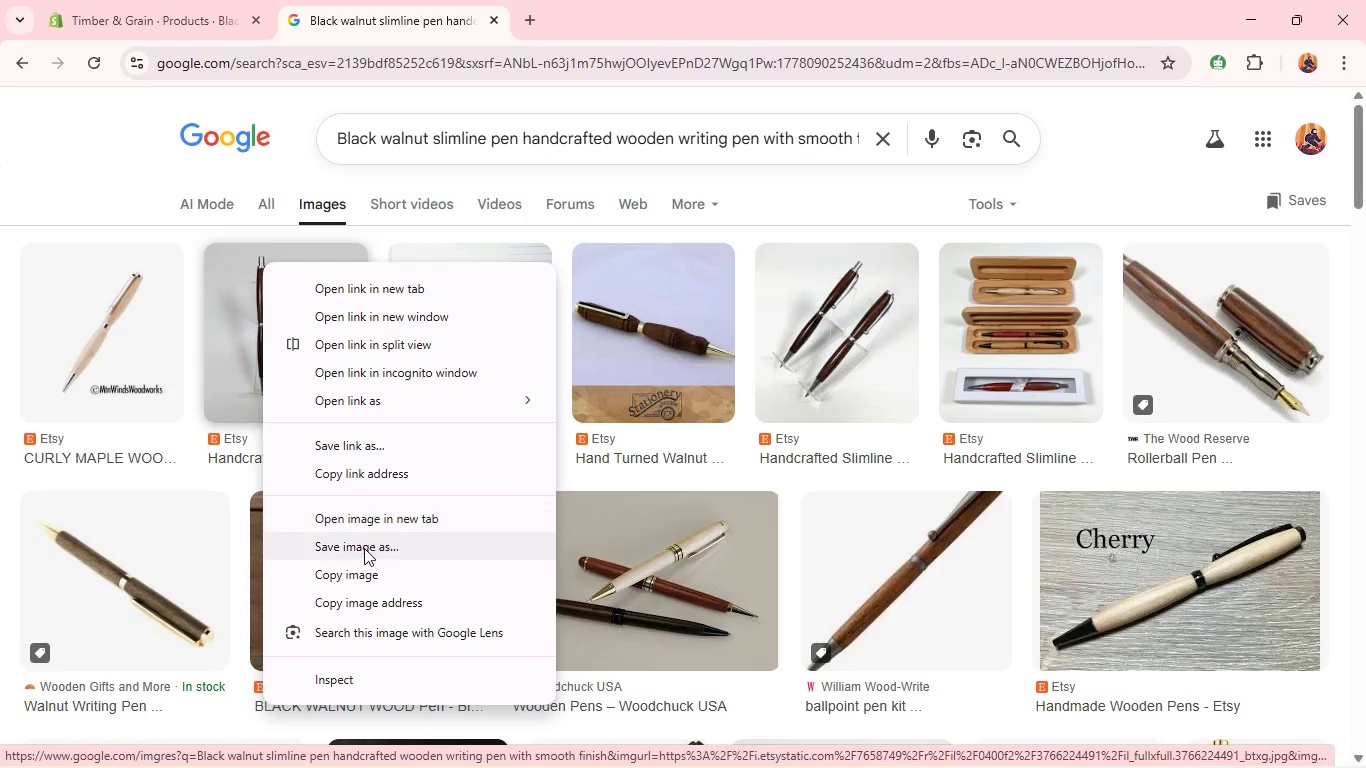 
left_click([360, 551])
 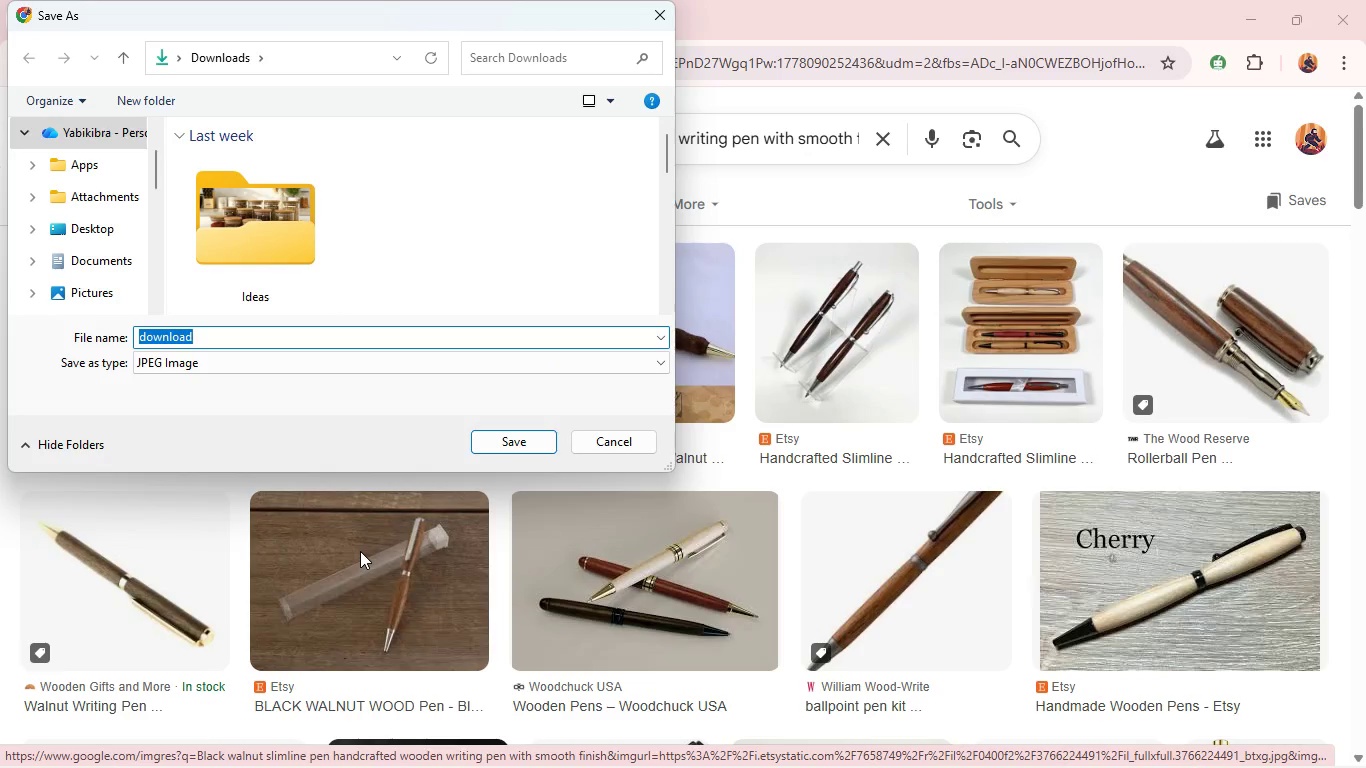 
key(Enter)
 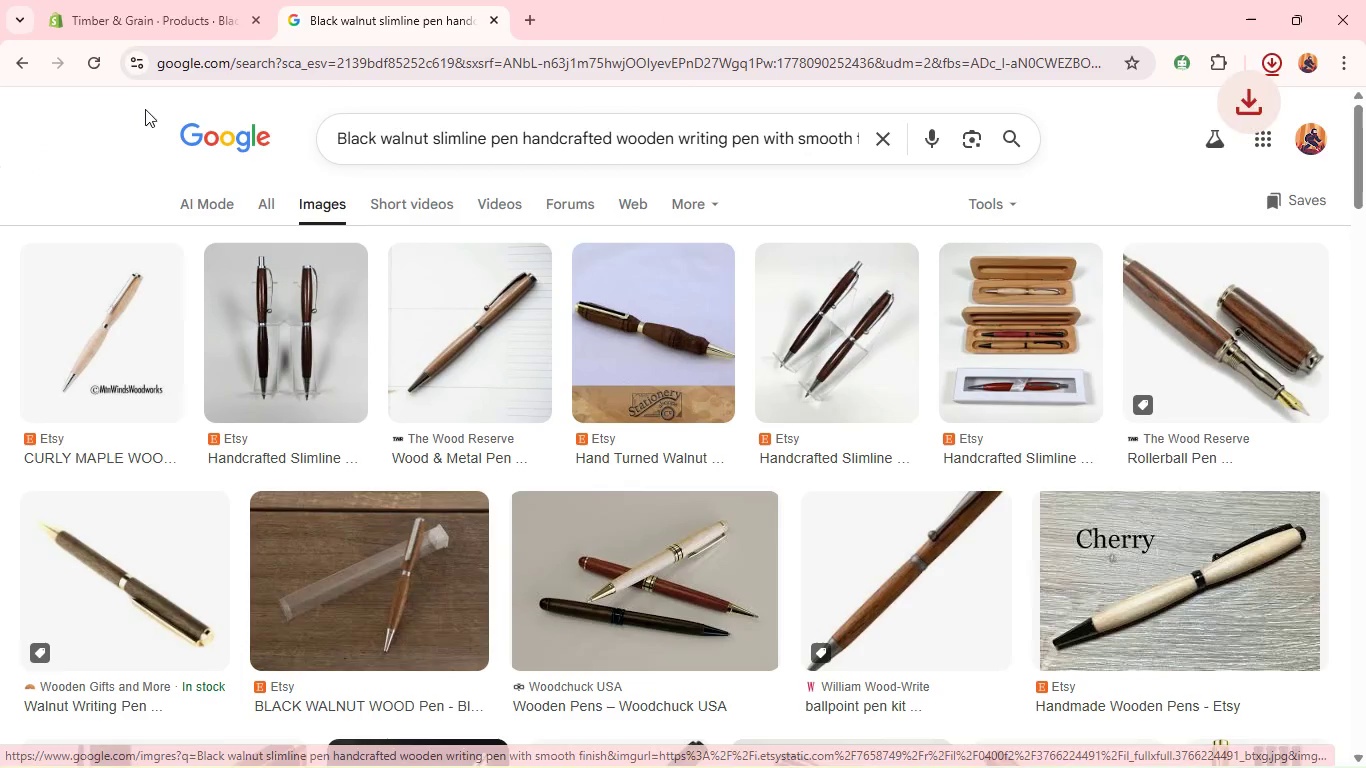 
left_click([108, 0])
 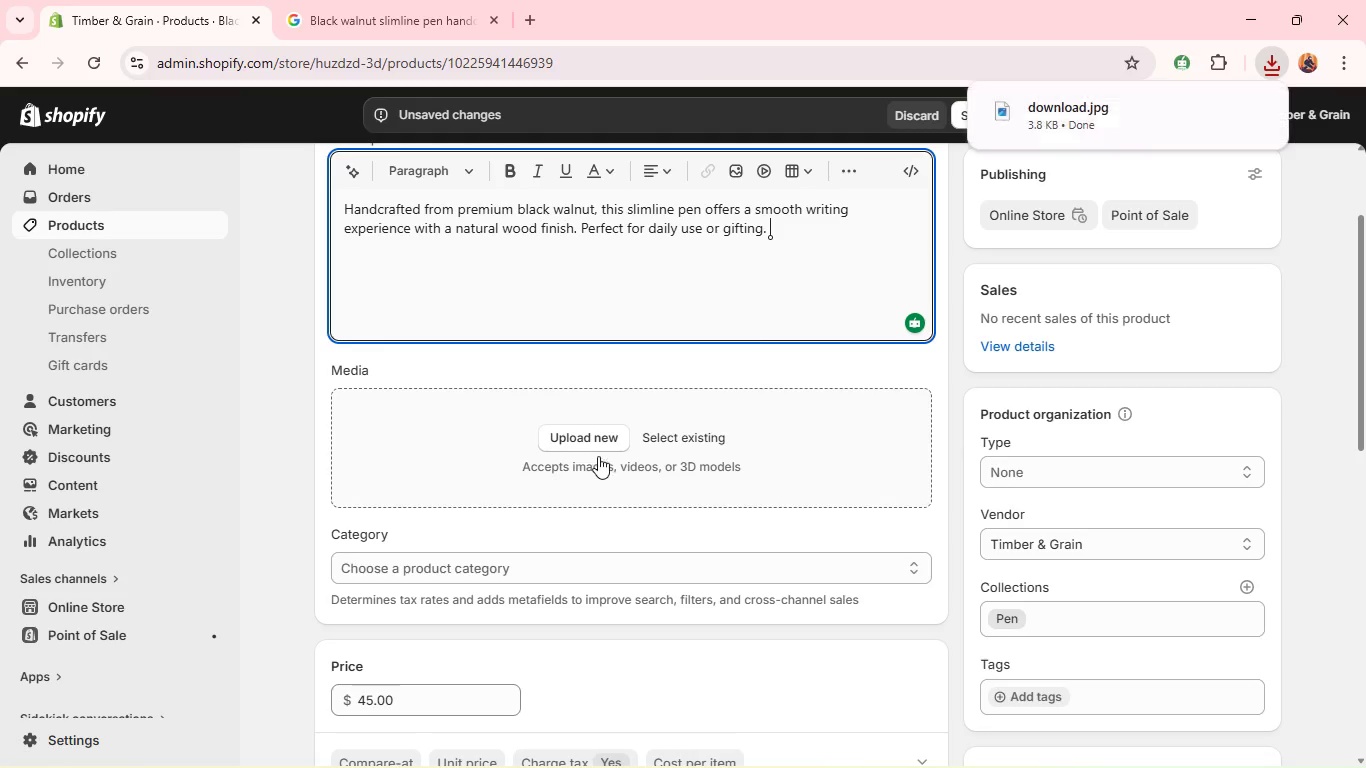 
left_click([592, 441])
 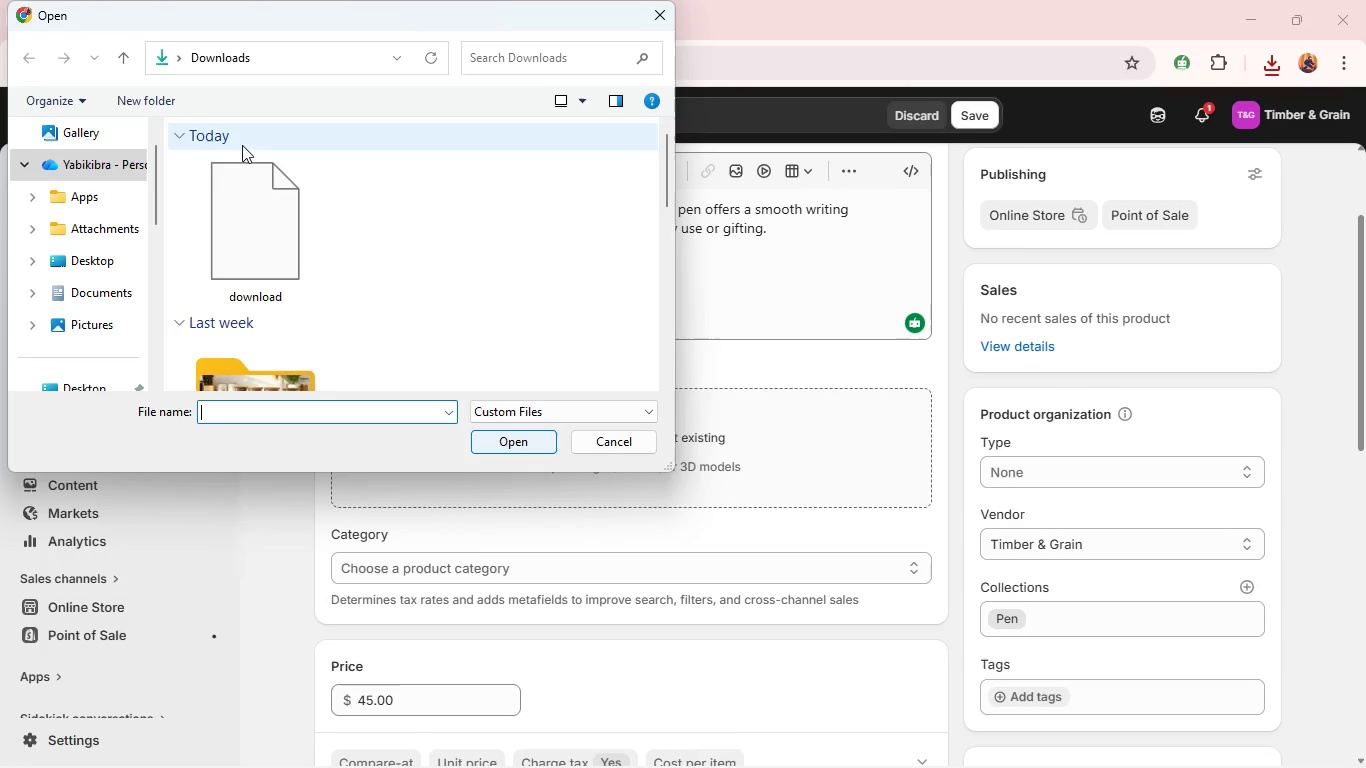 
left_click([257, 216])
 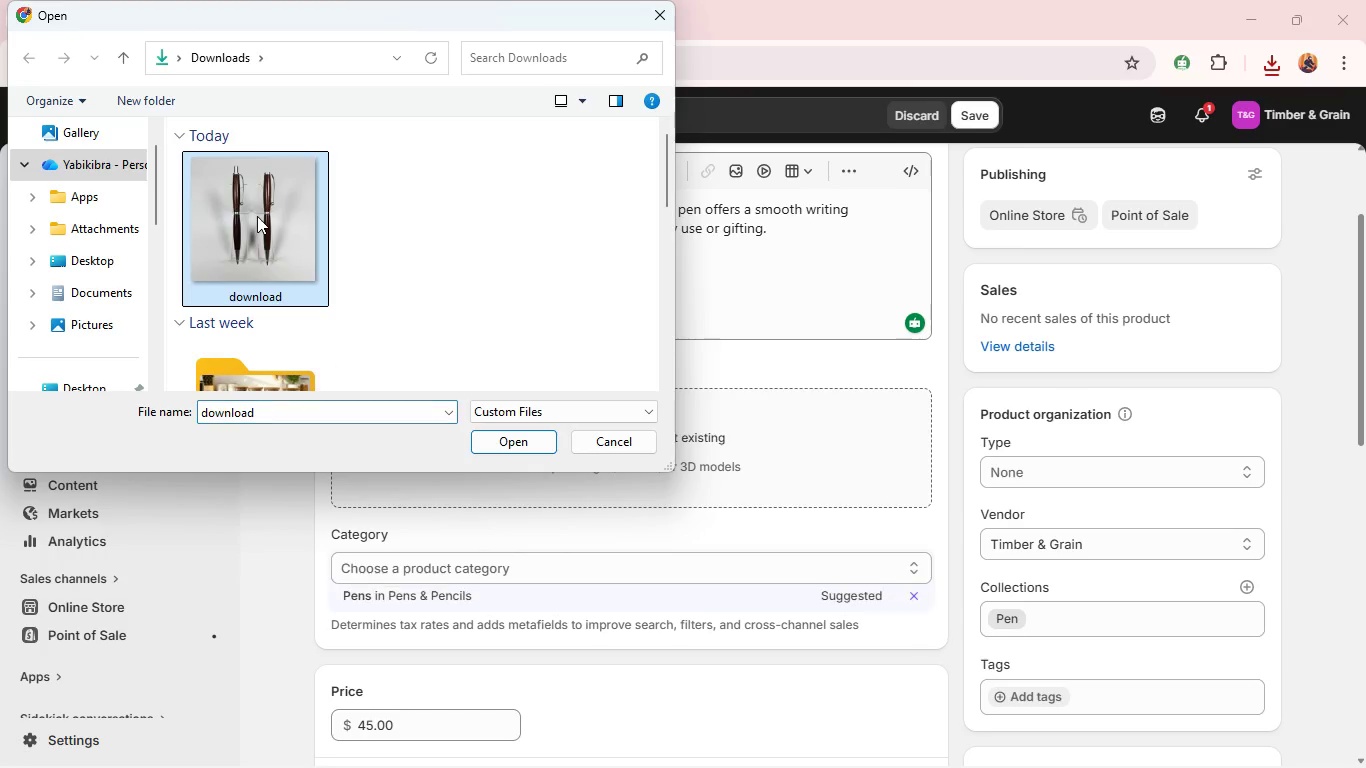 
key(Enter)
 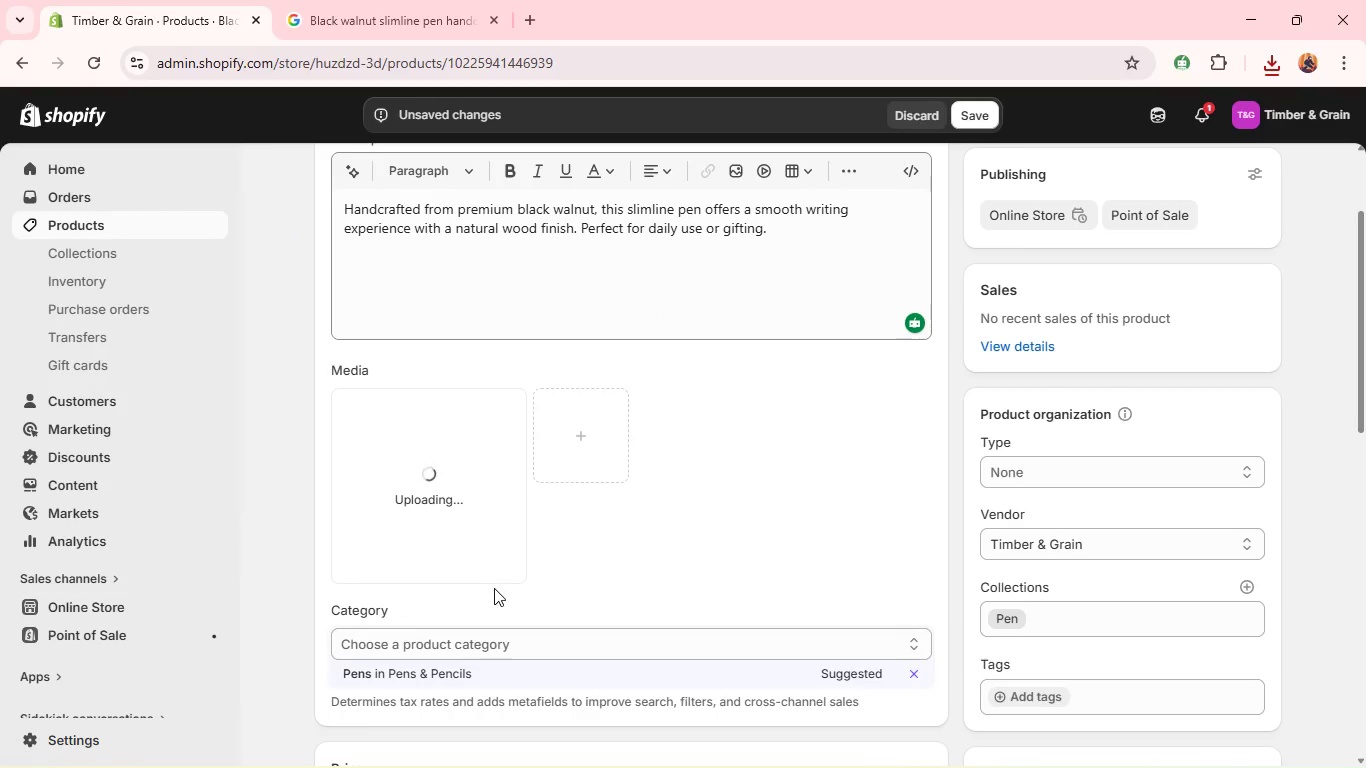 
left_click([460, 673])
 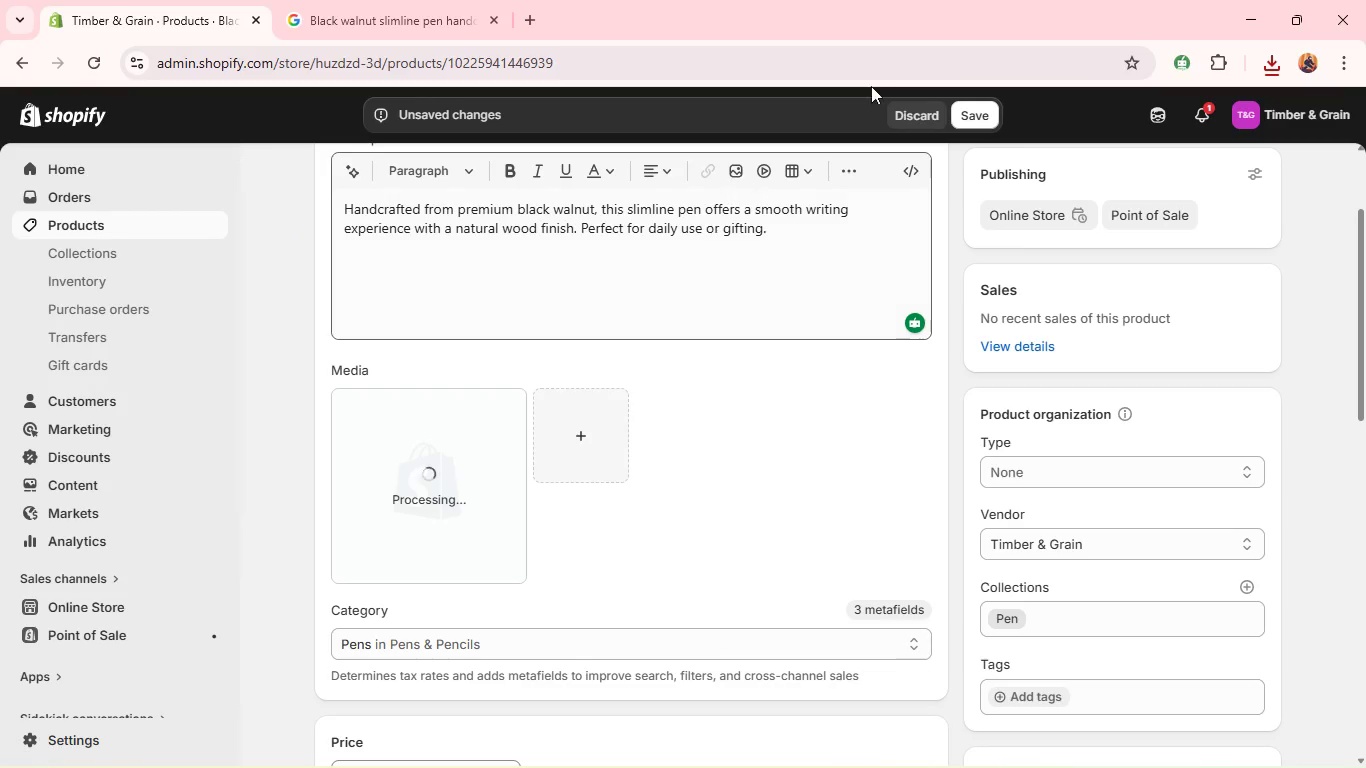 
left_click([975, 113])
 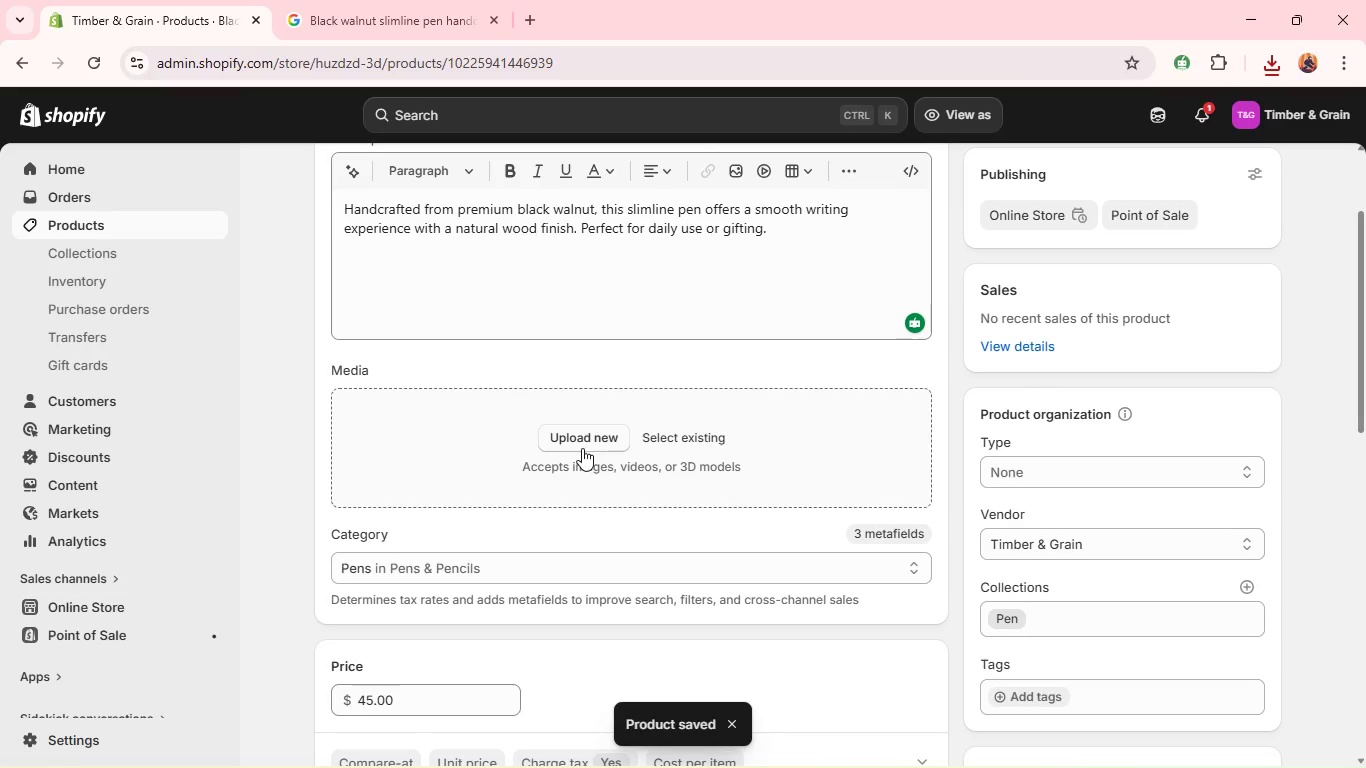 
wait(14.44)
 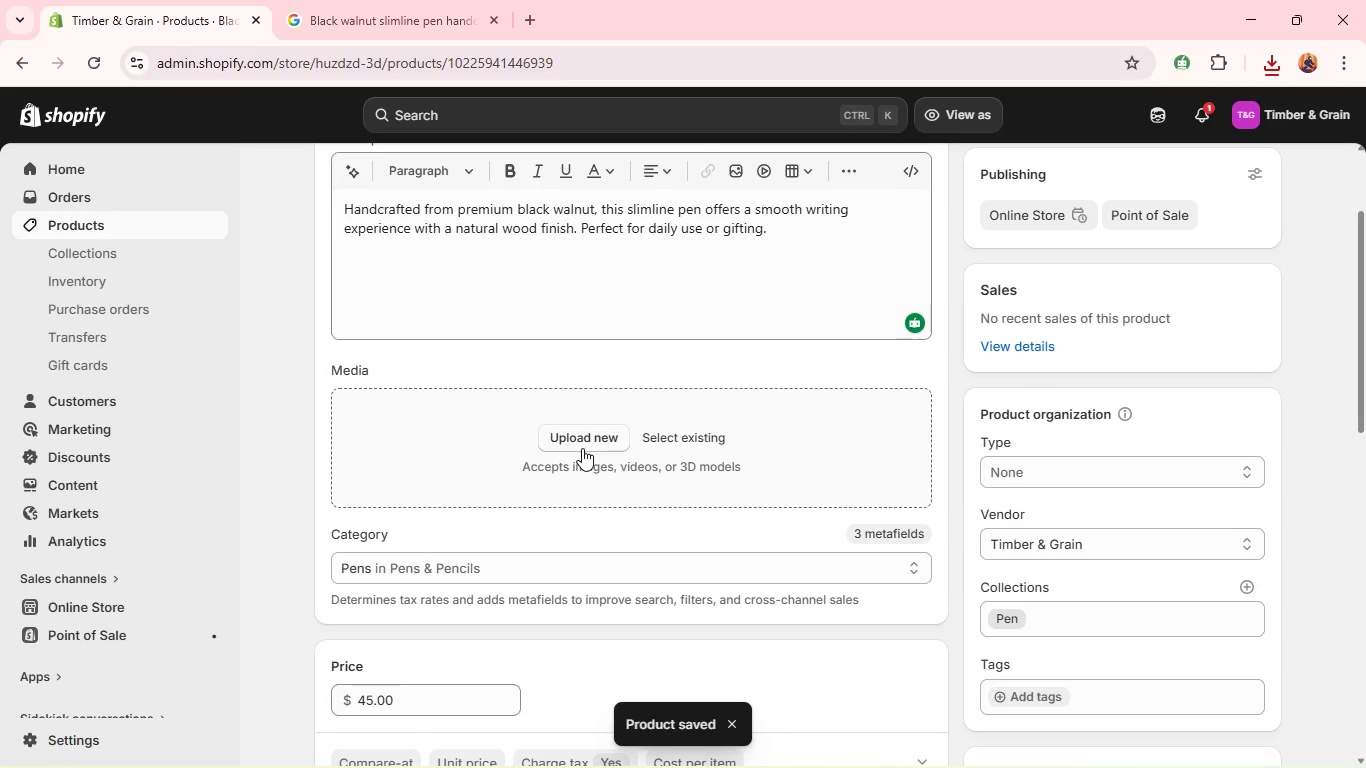 
left_click([1017, 516])
 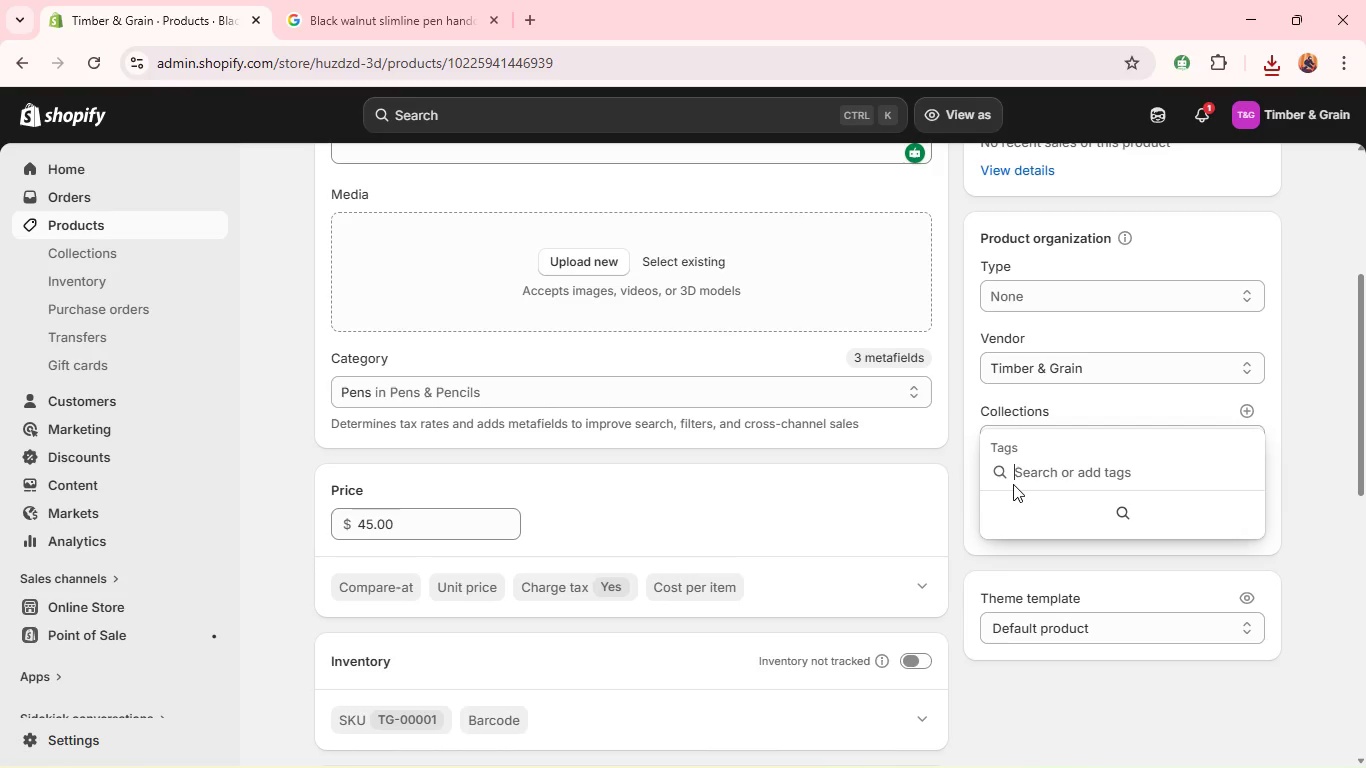 
wait(7.7)
 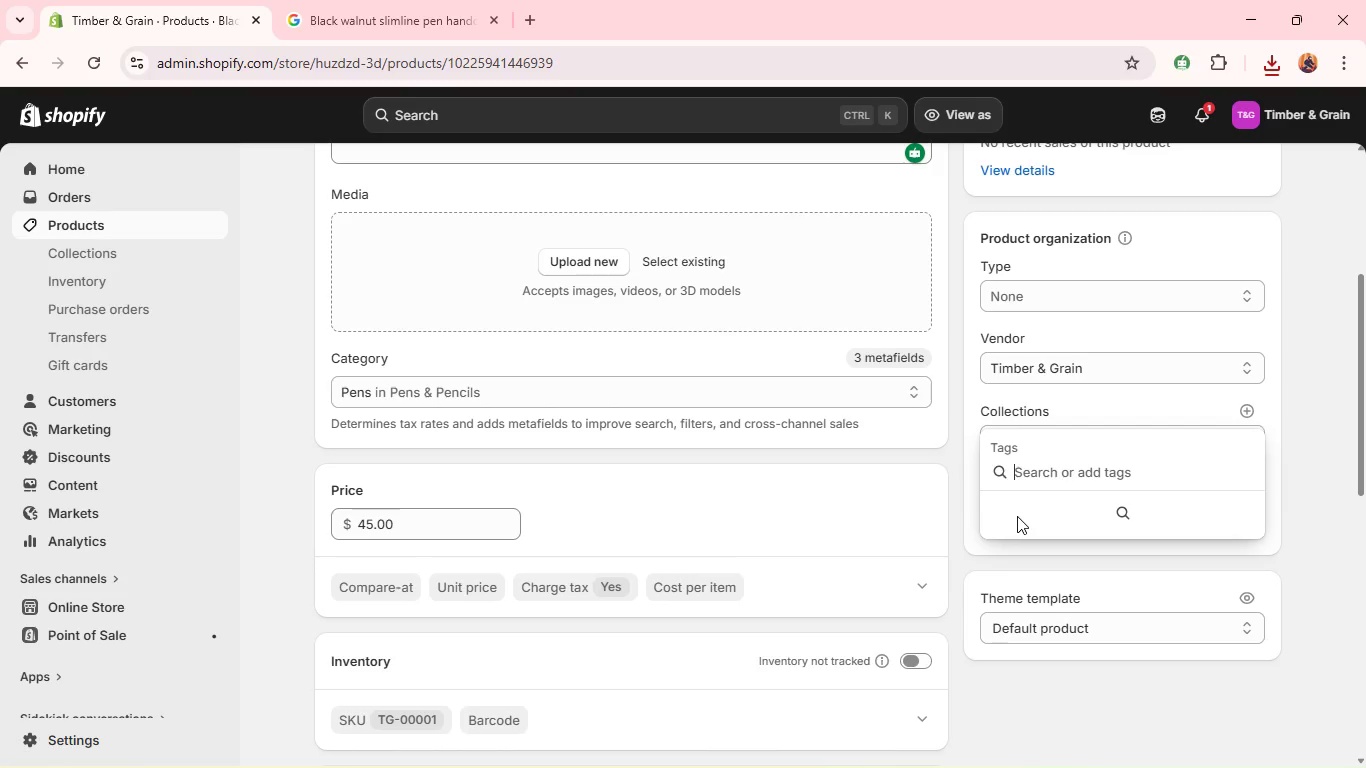 
type(pen)
 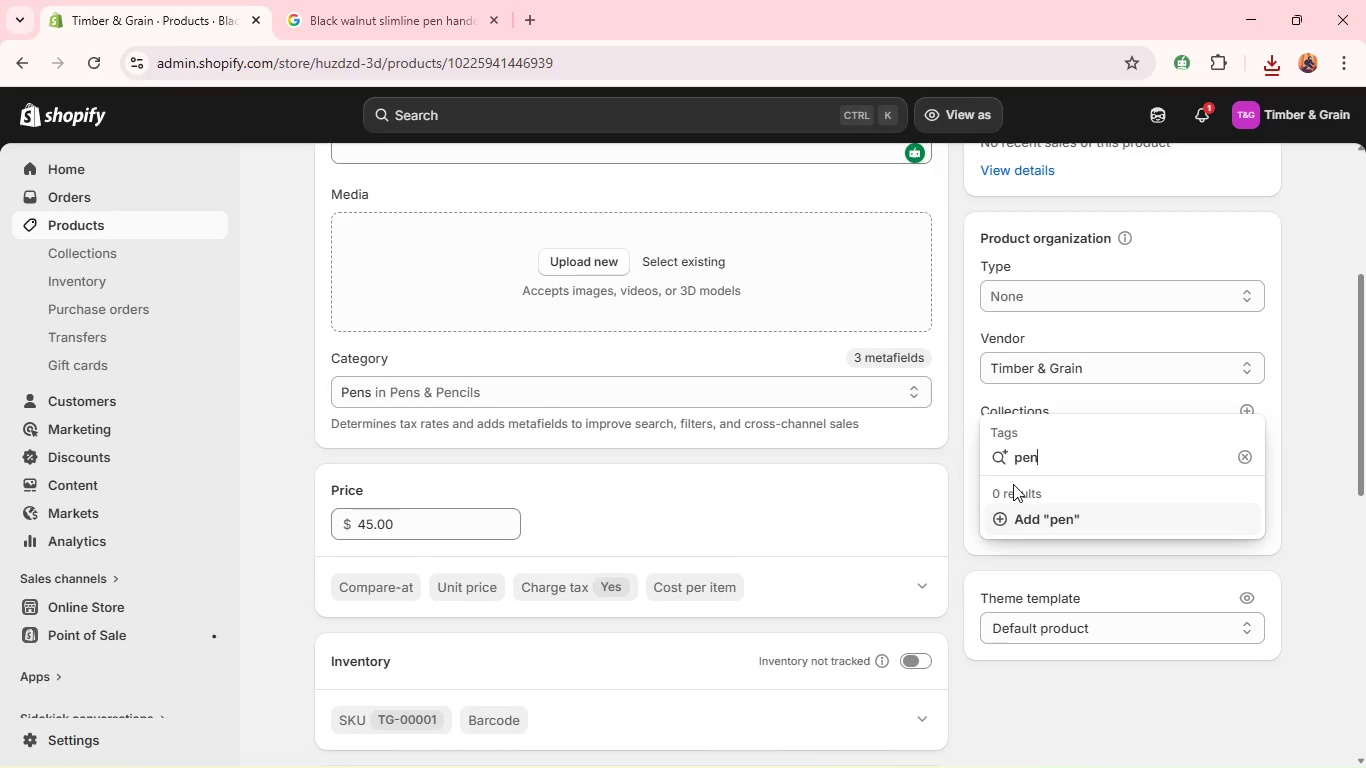 
key(Enter)
 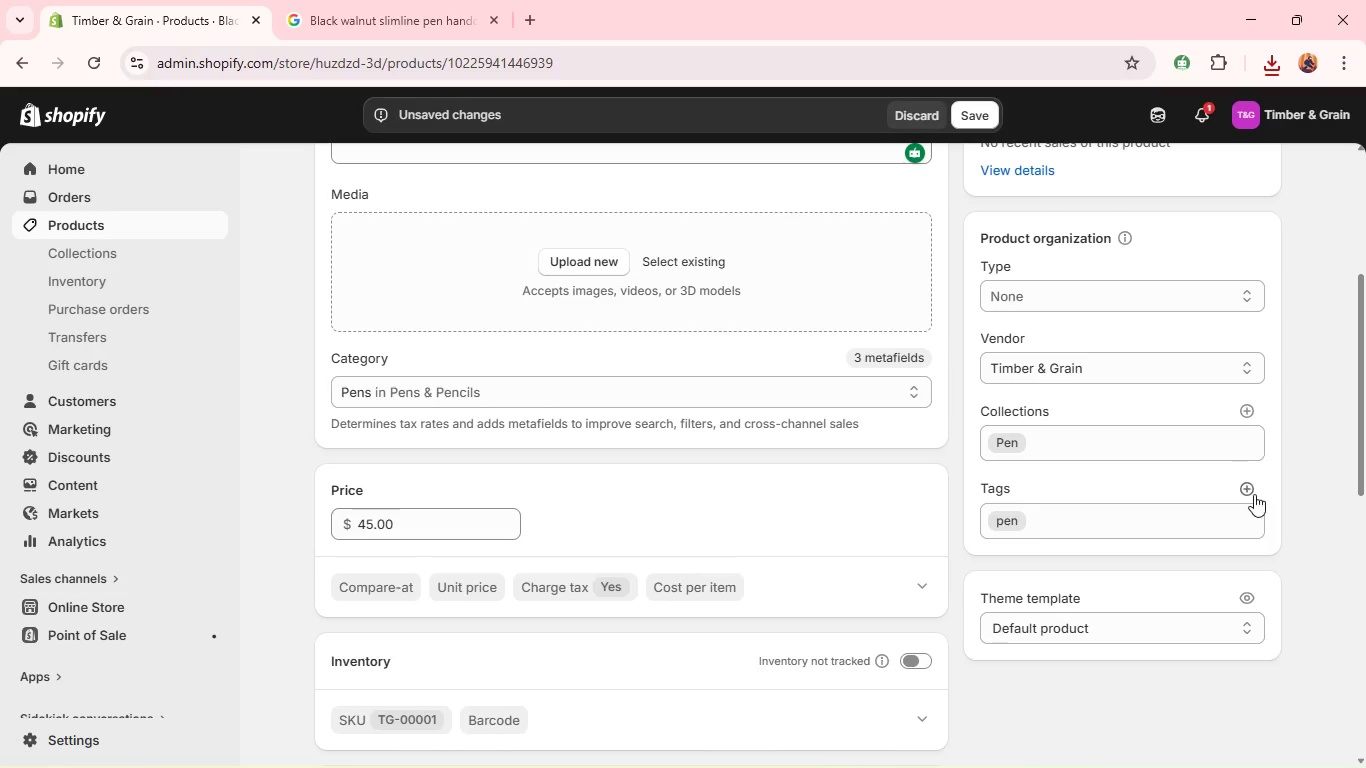 
left_click([1252, 491])
 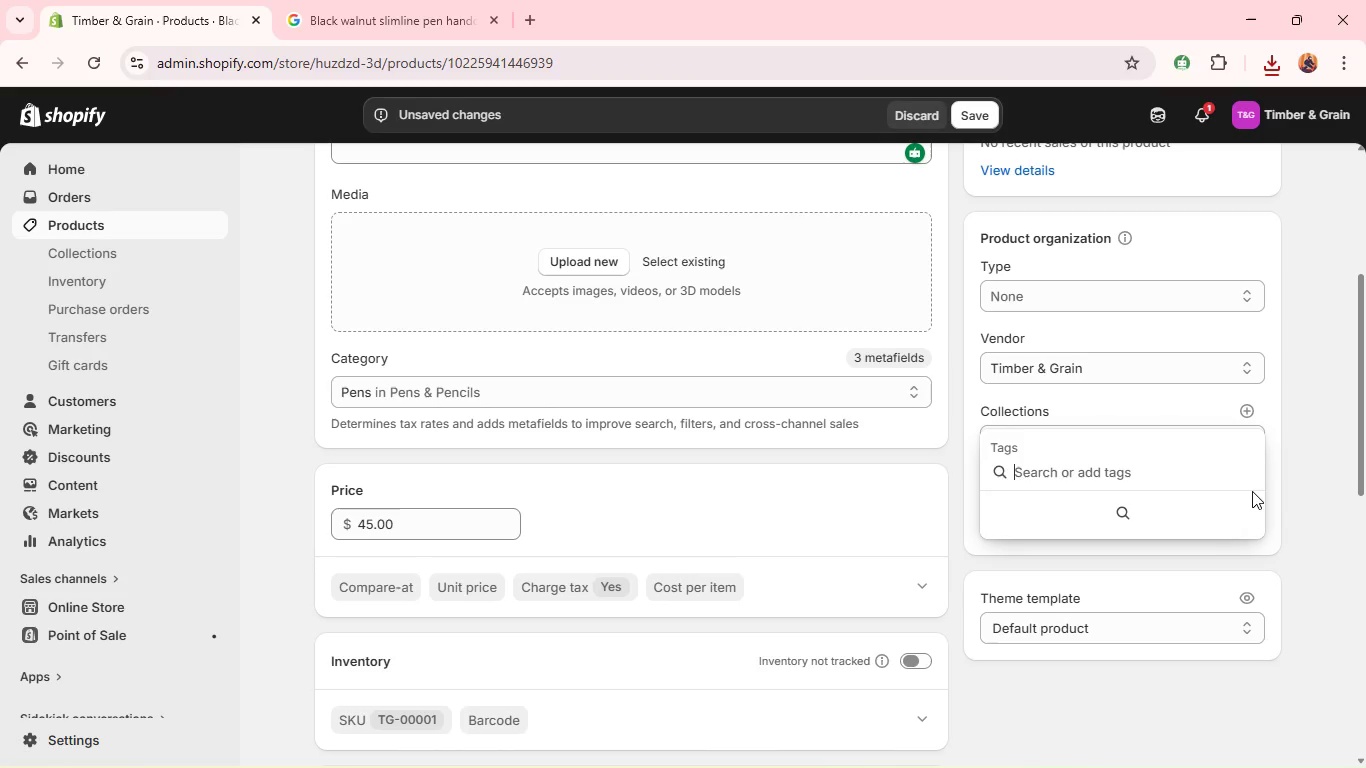 
type(handmadw)
key(Backspace)
type(e)
 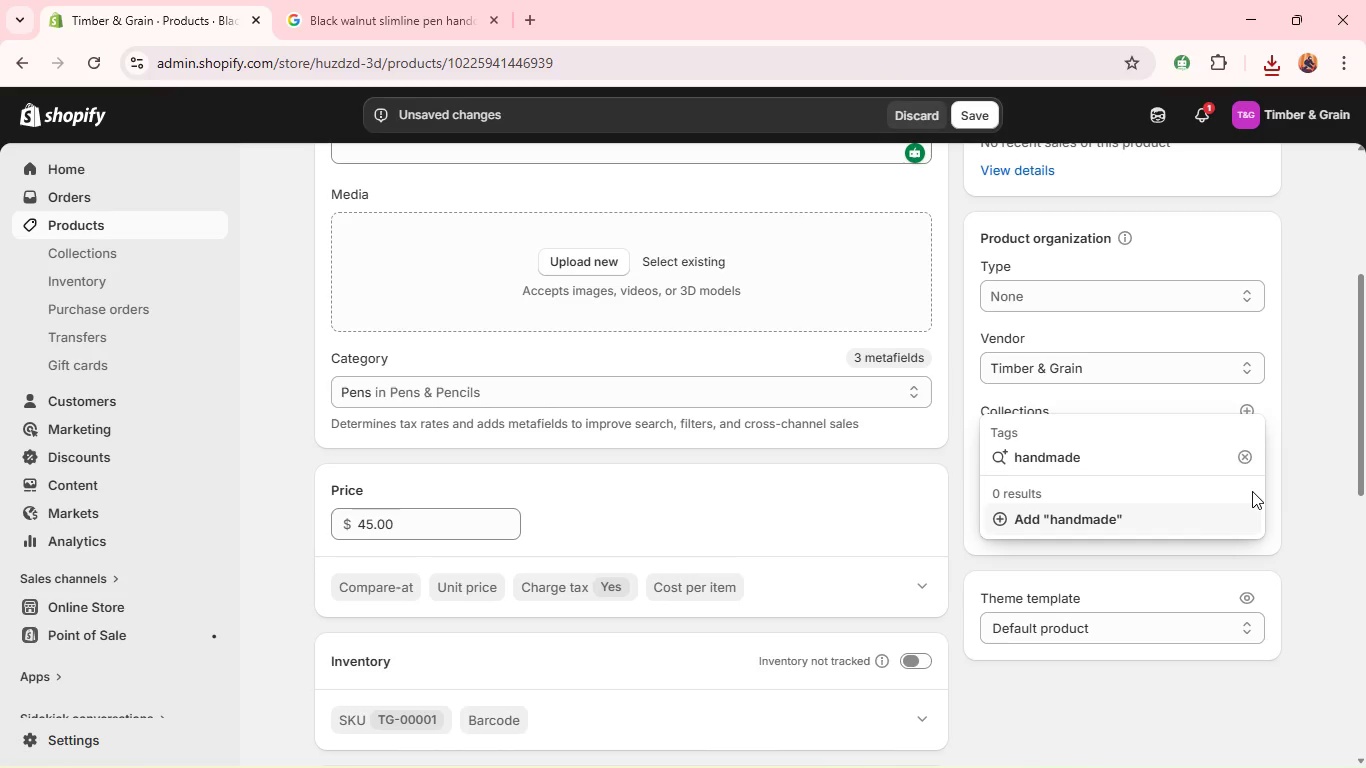 
key(Enter)
 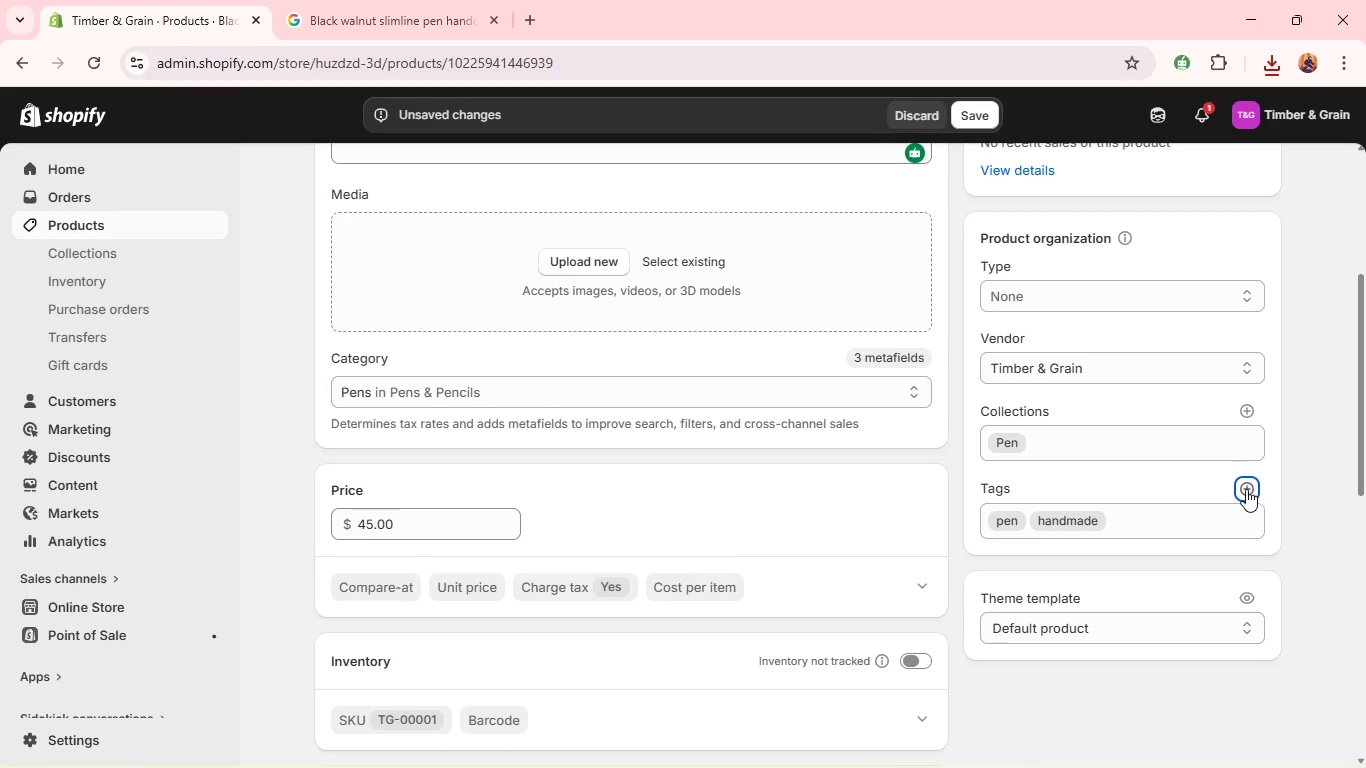 
left_click([1245, 489])
 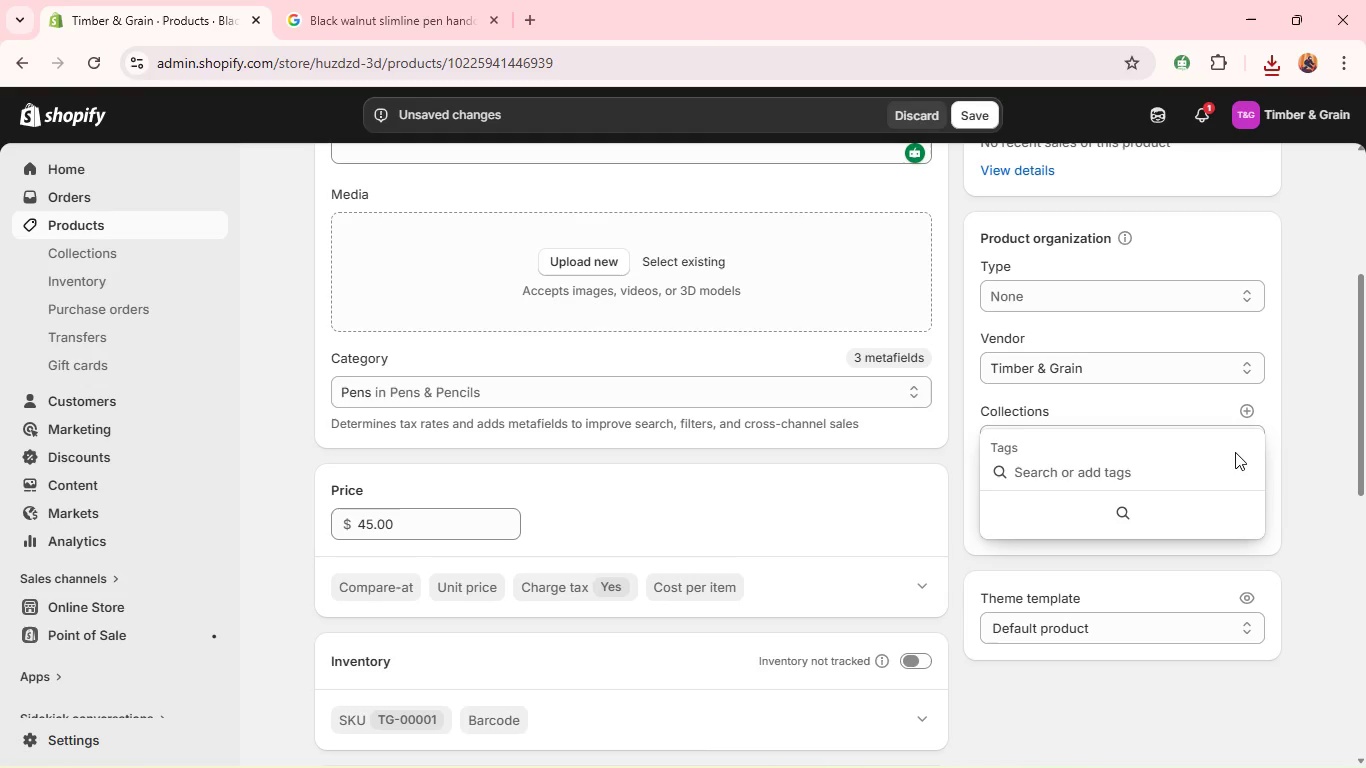 
type(wooden pen)
 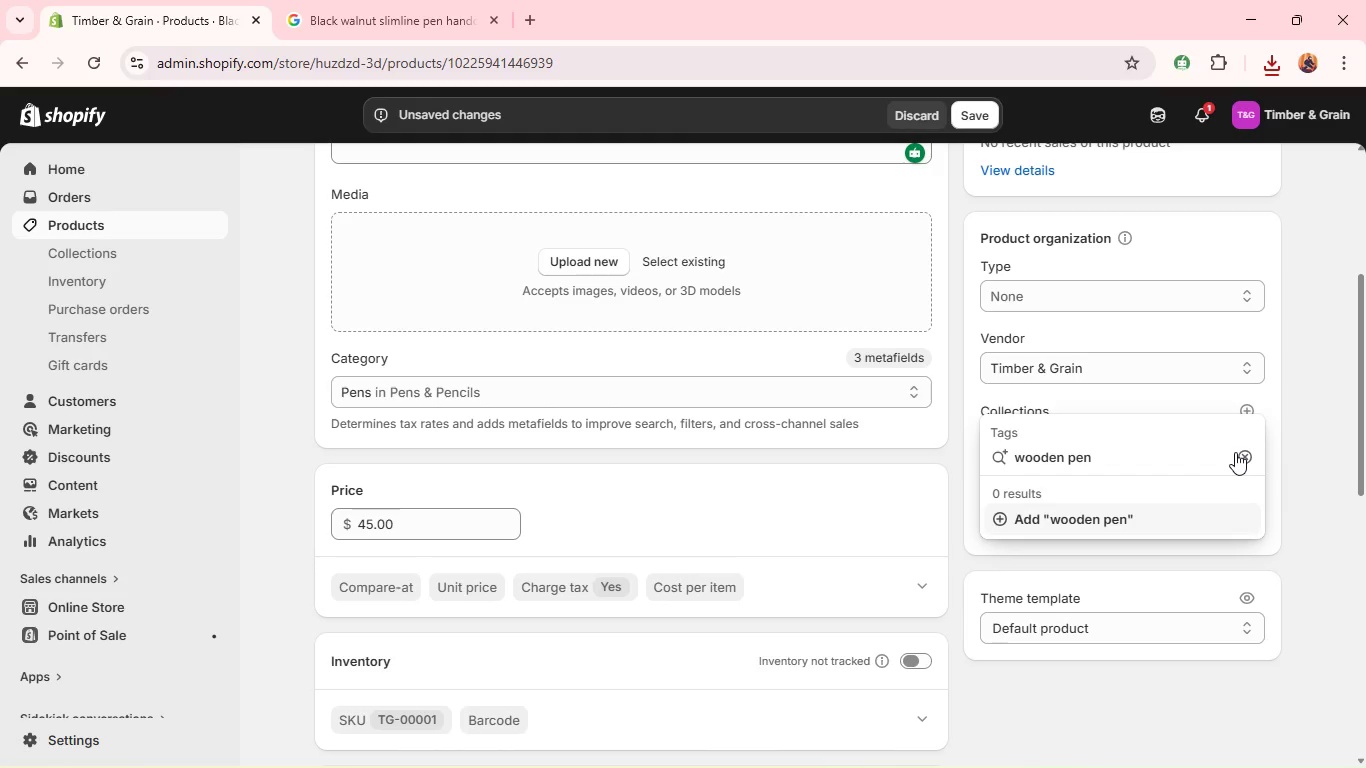 
key(Enter)
 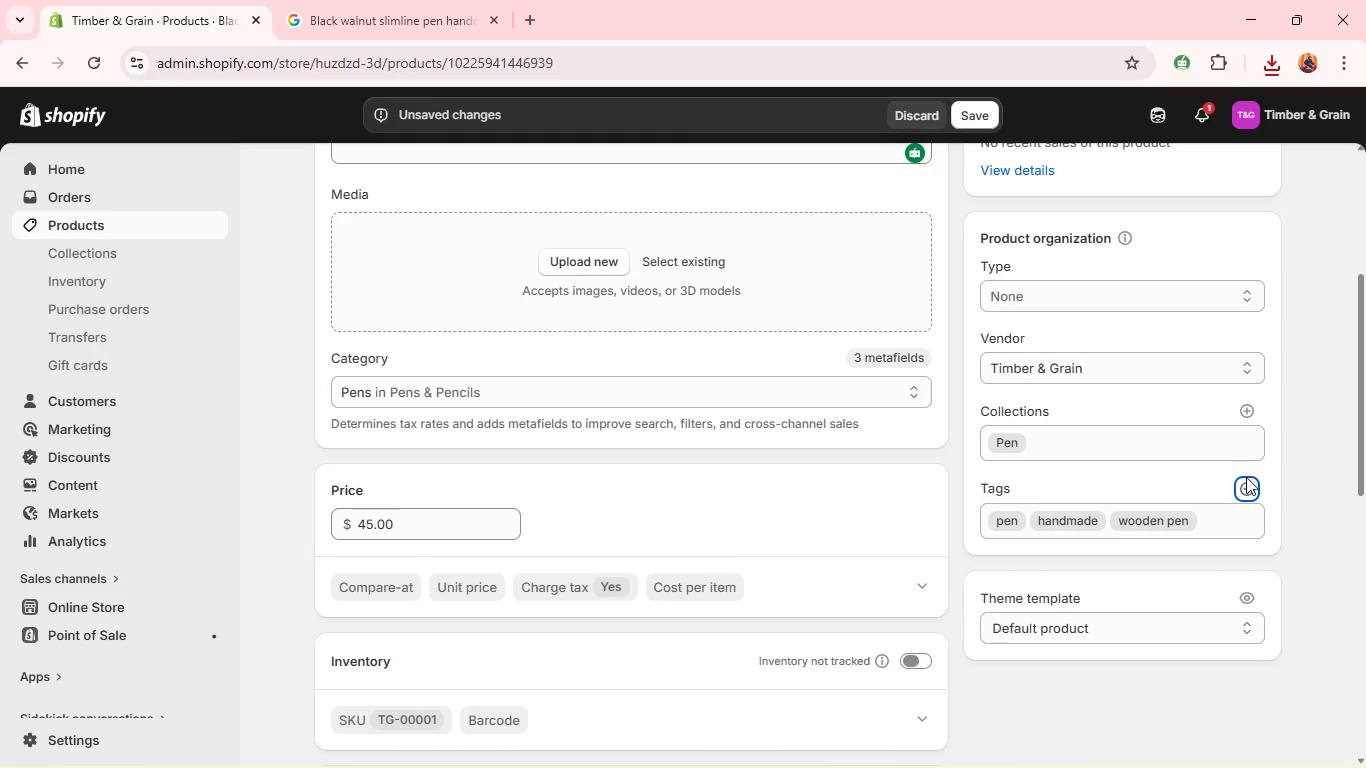 
left_click([1248, 482])
 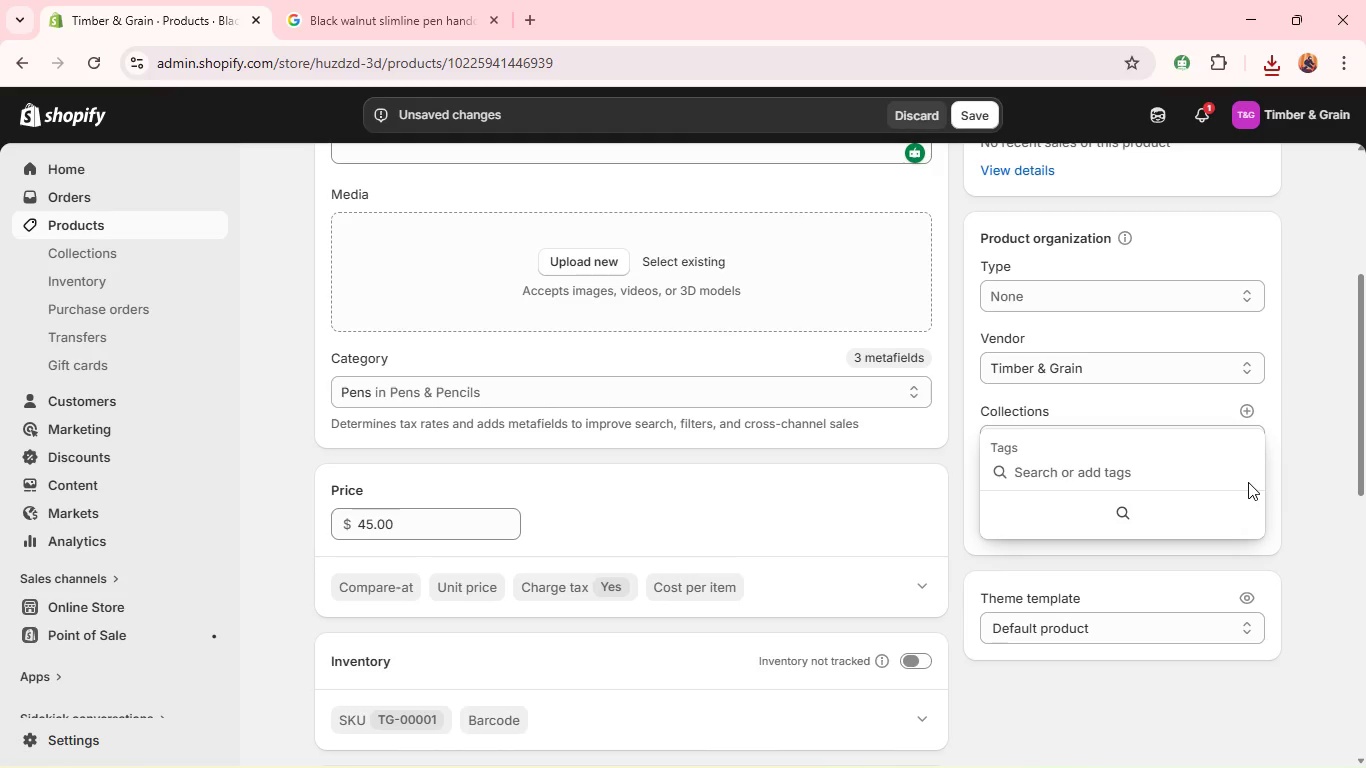 
type(walnut)
 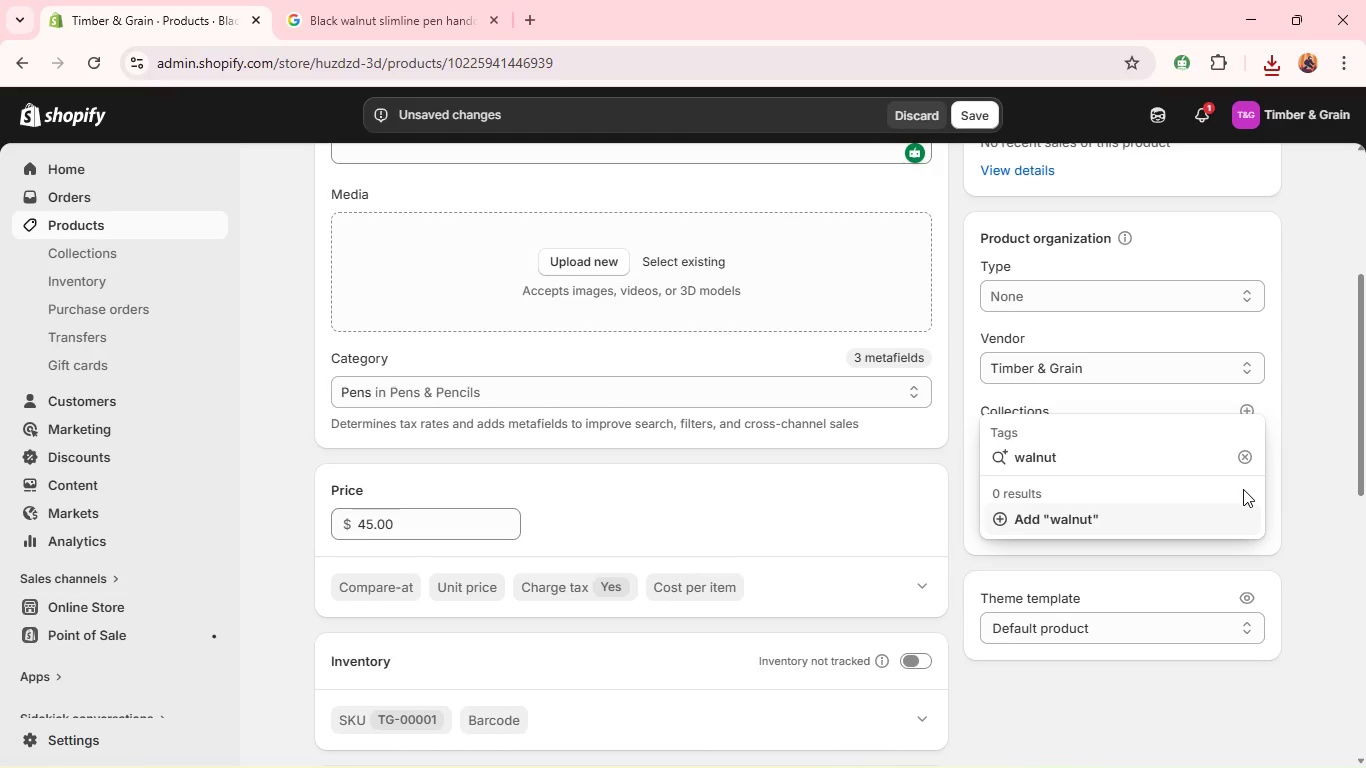 
key(Enter)
 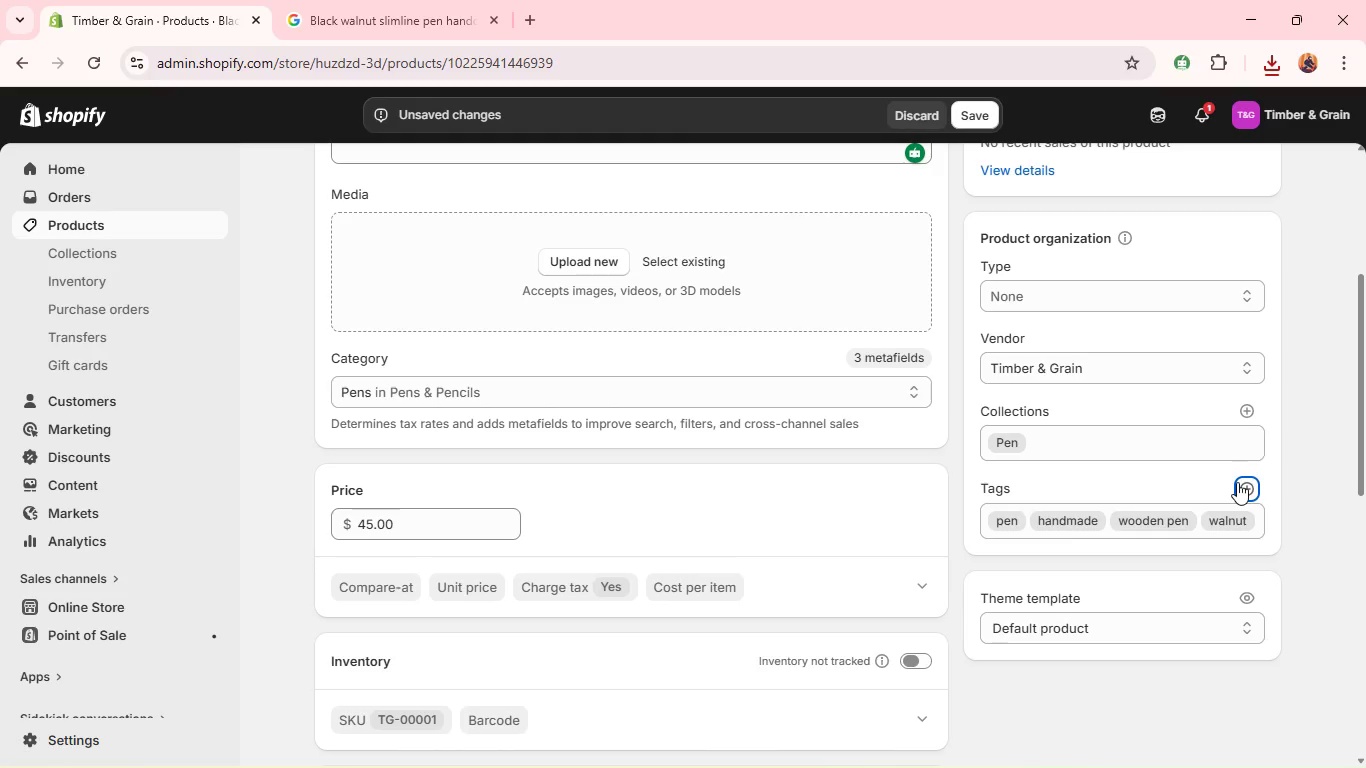 
left_click([1237, 482])
 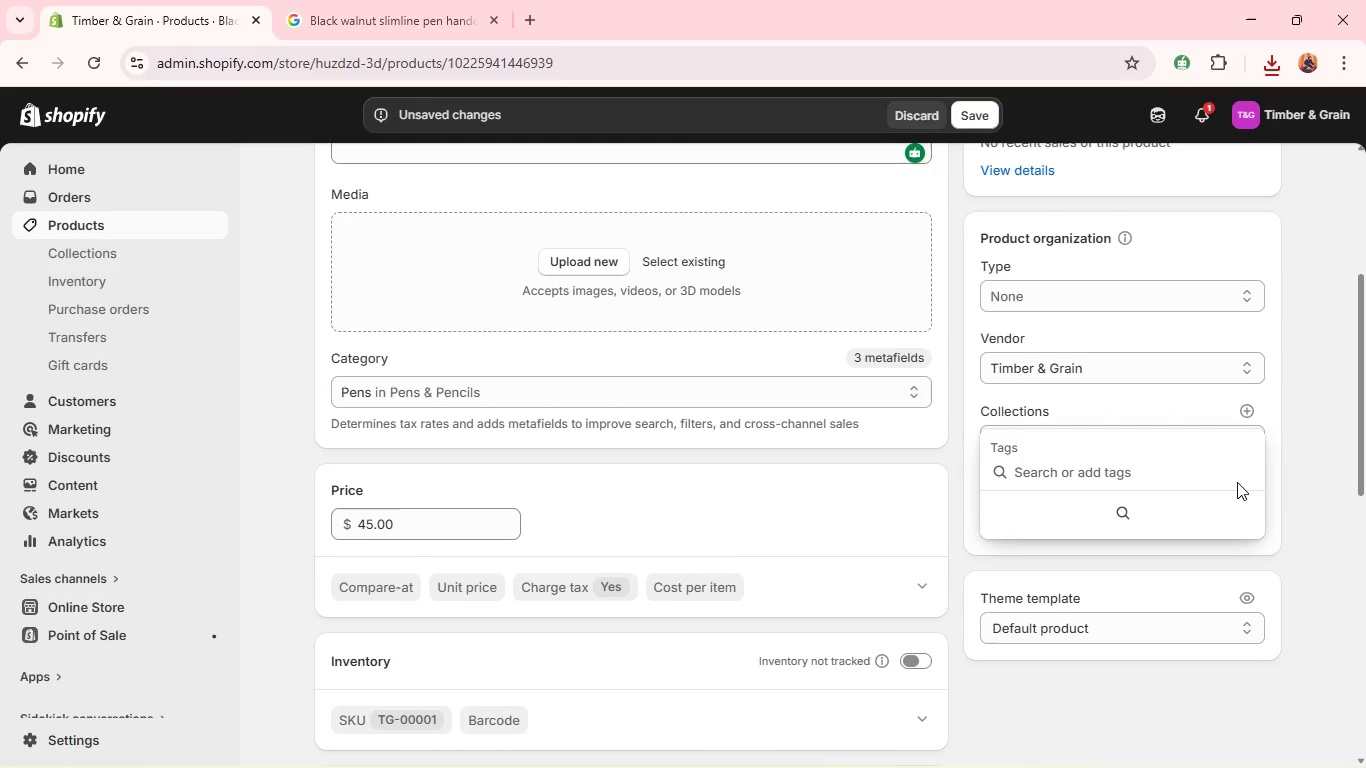 
type(slimline)
 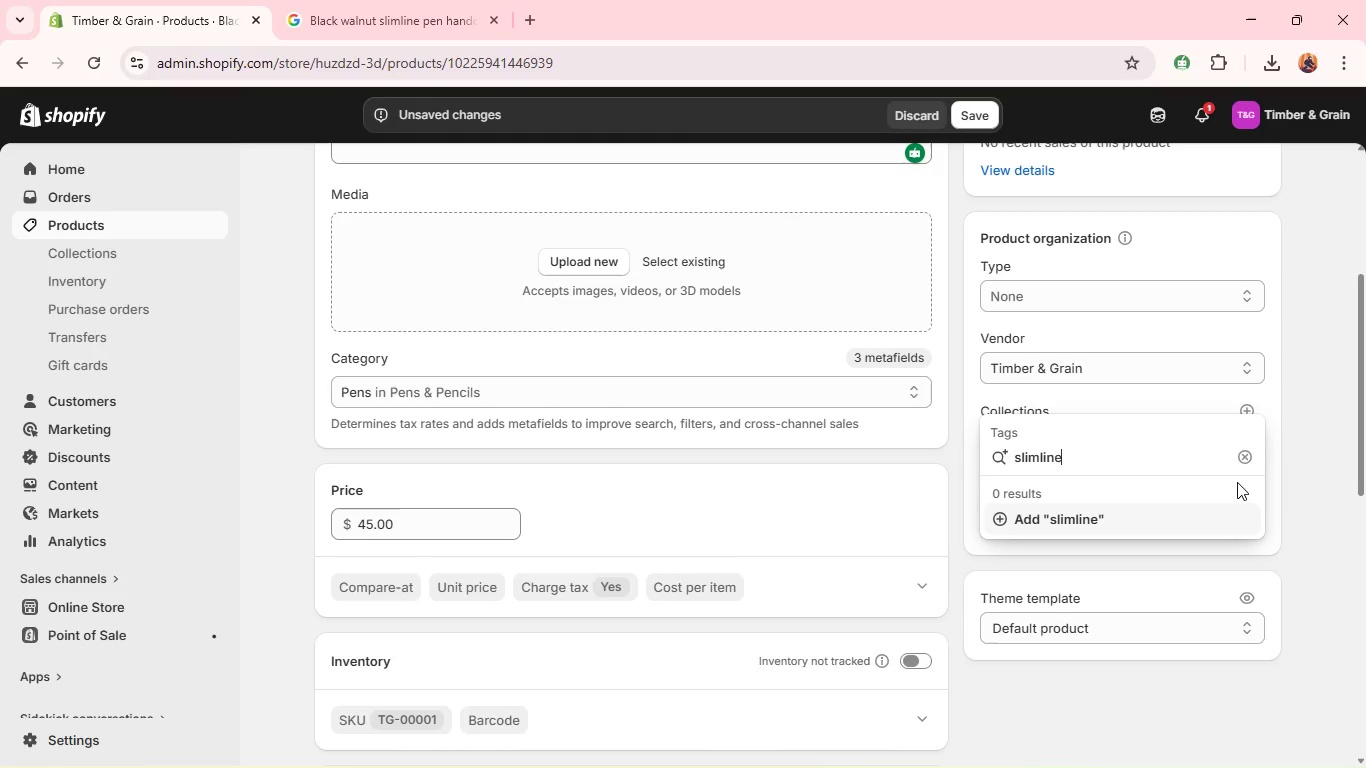 
key(Enter)
 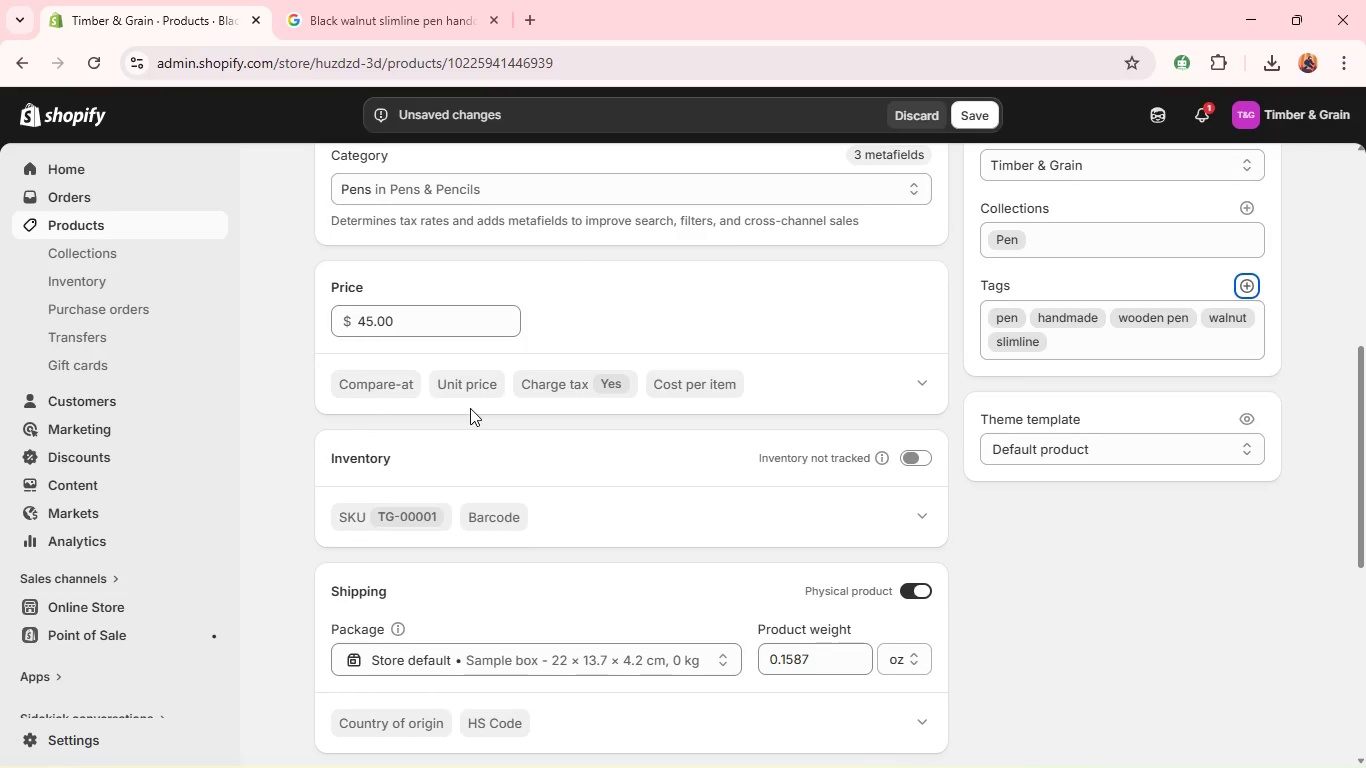 
wait(9.7)
 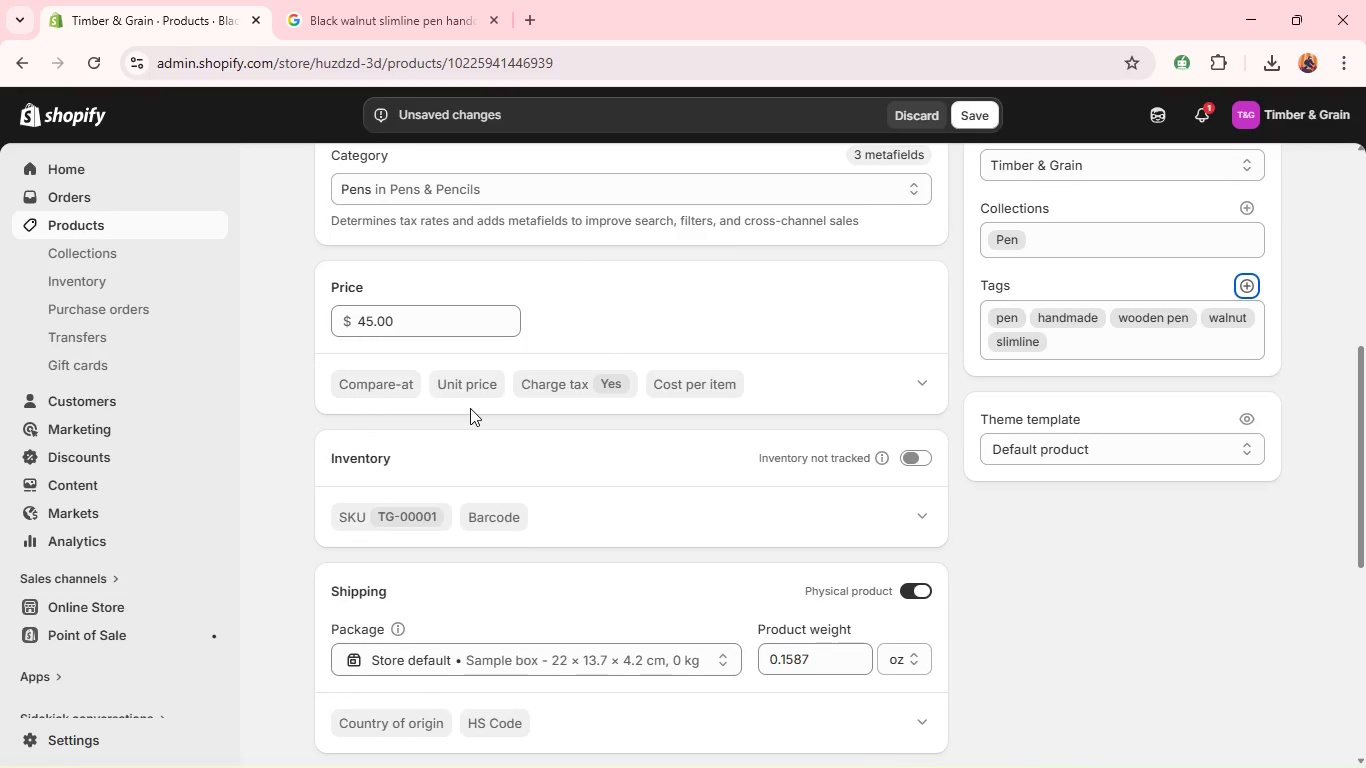 
left_click([913, 414])
 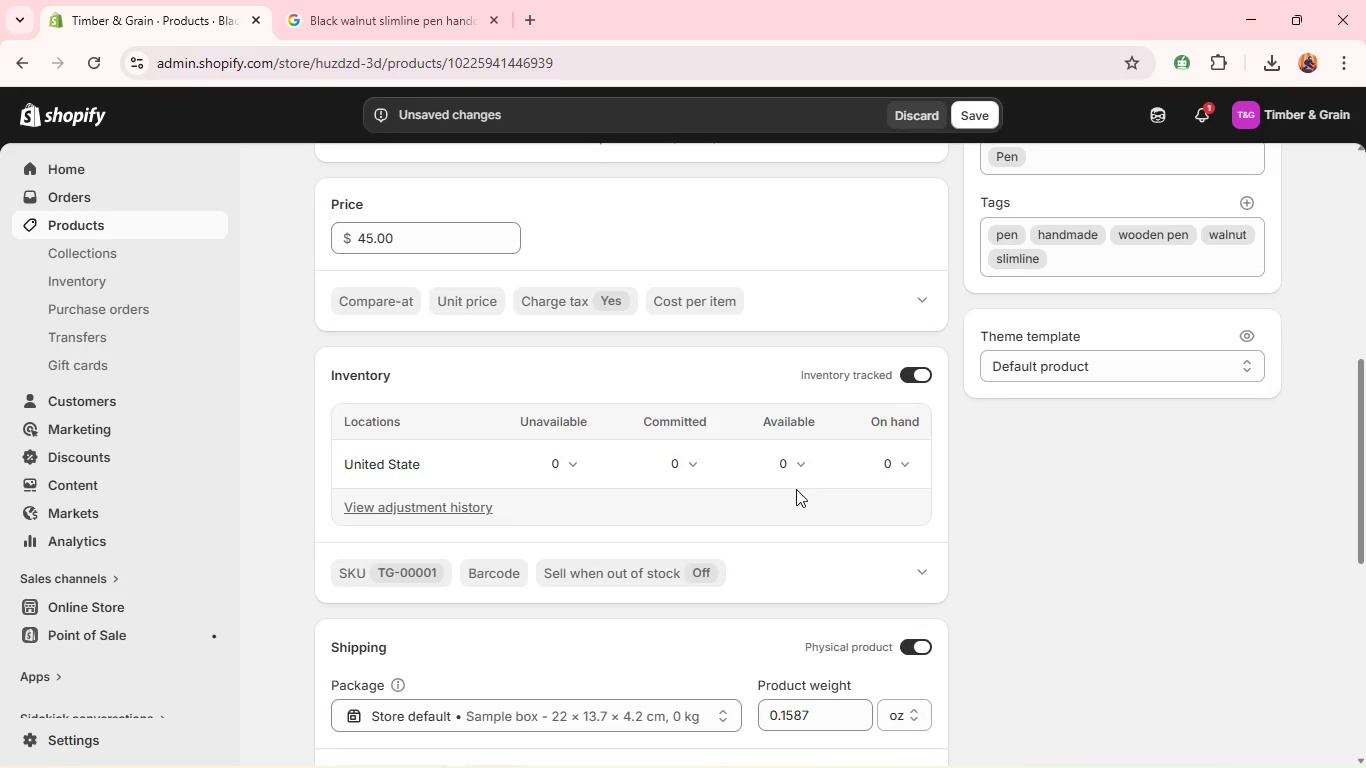 
left_click([890, 464])
 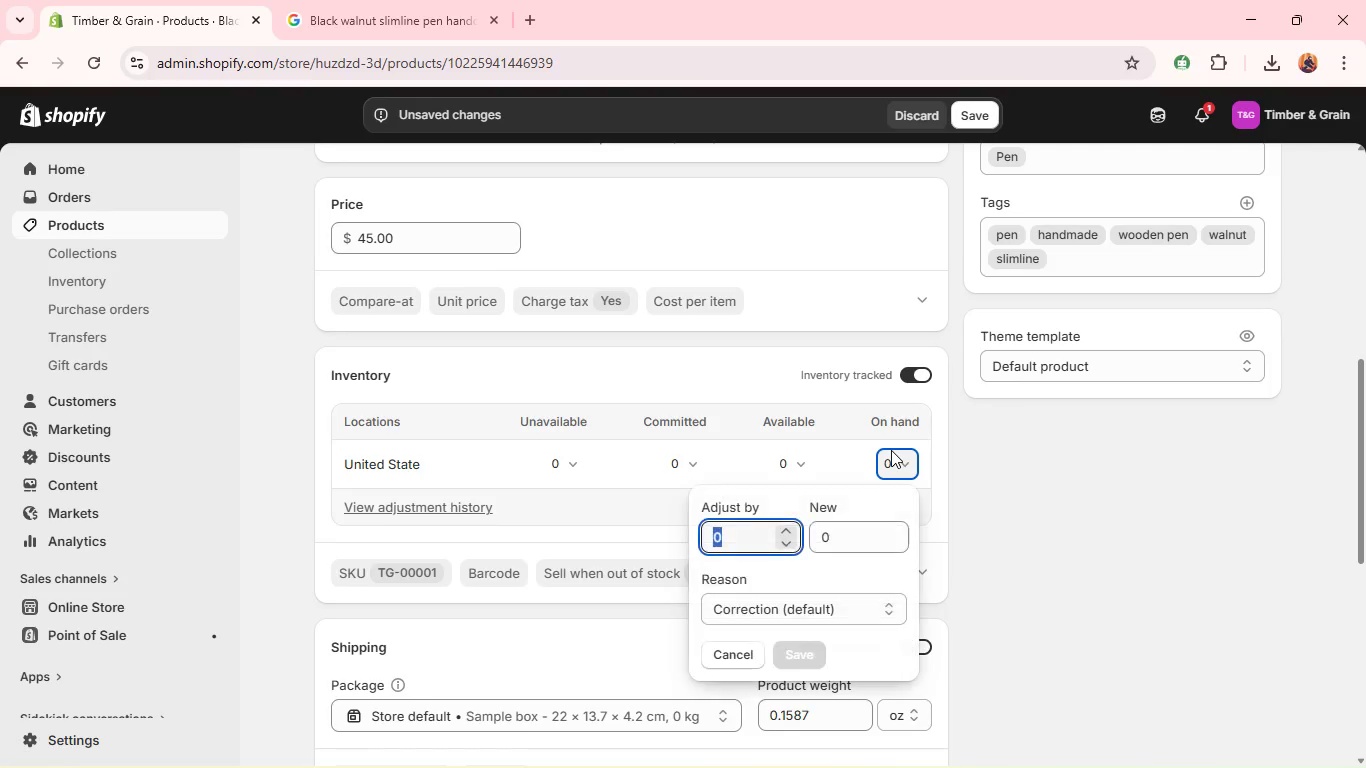 
type(20)
 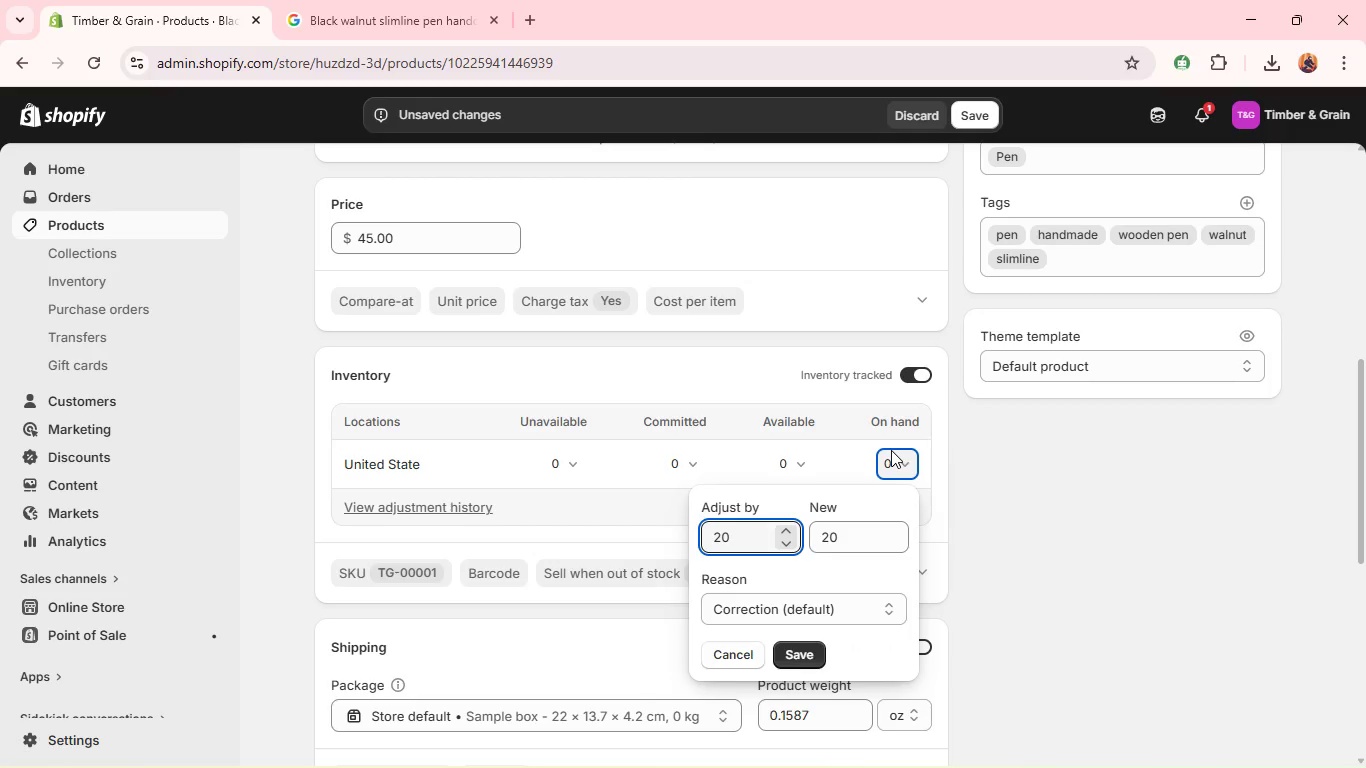 
key(Enter)
 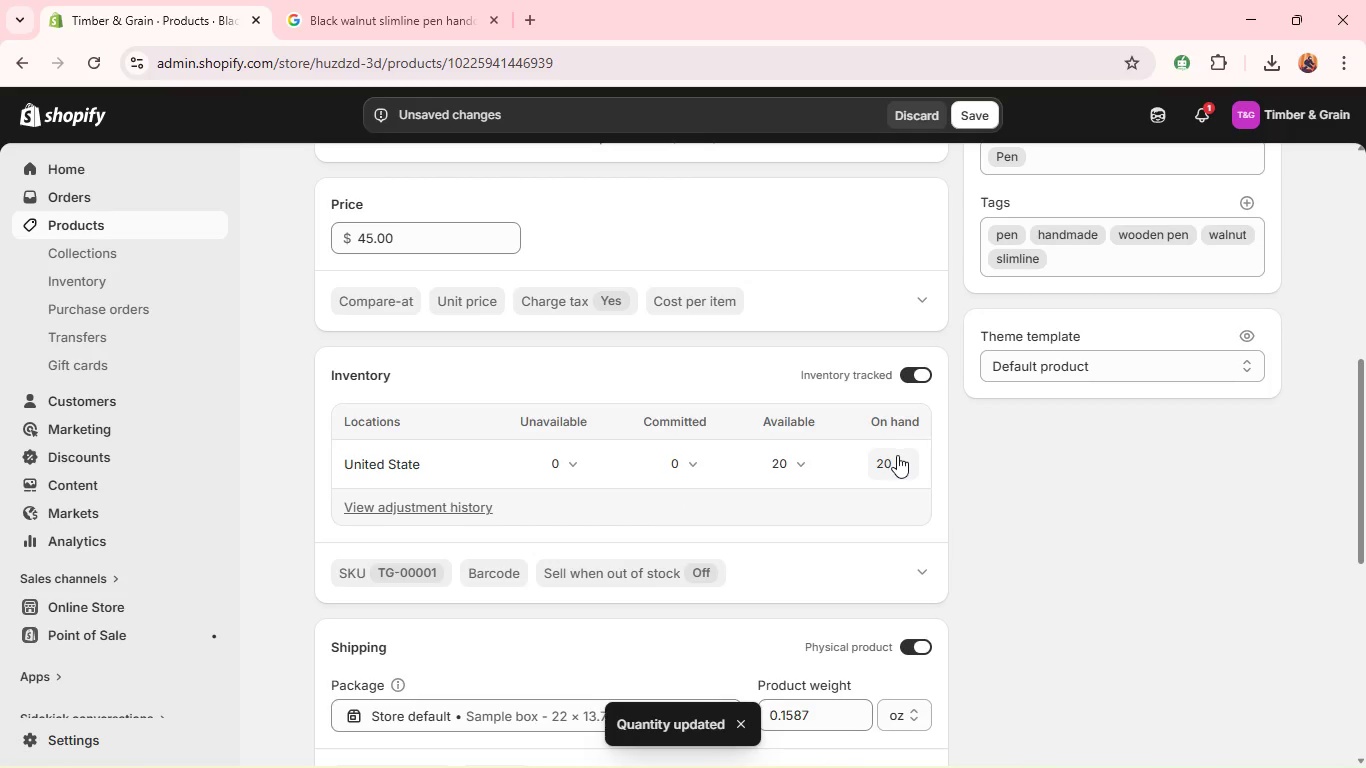 
left_click([897, 455])
 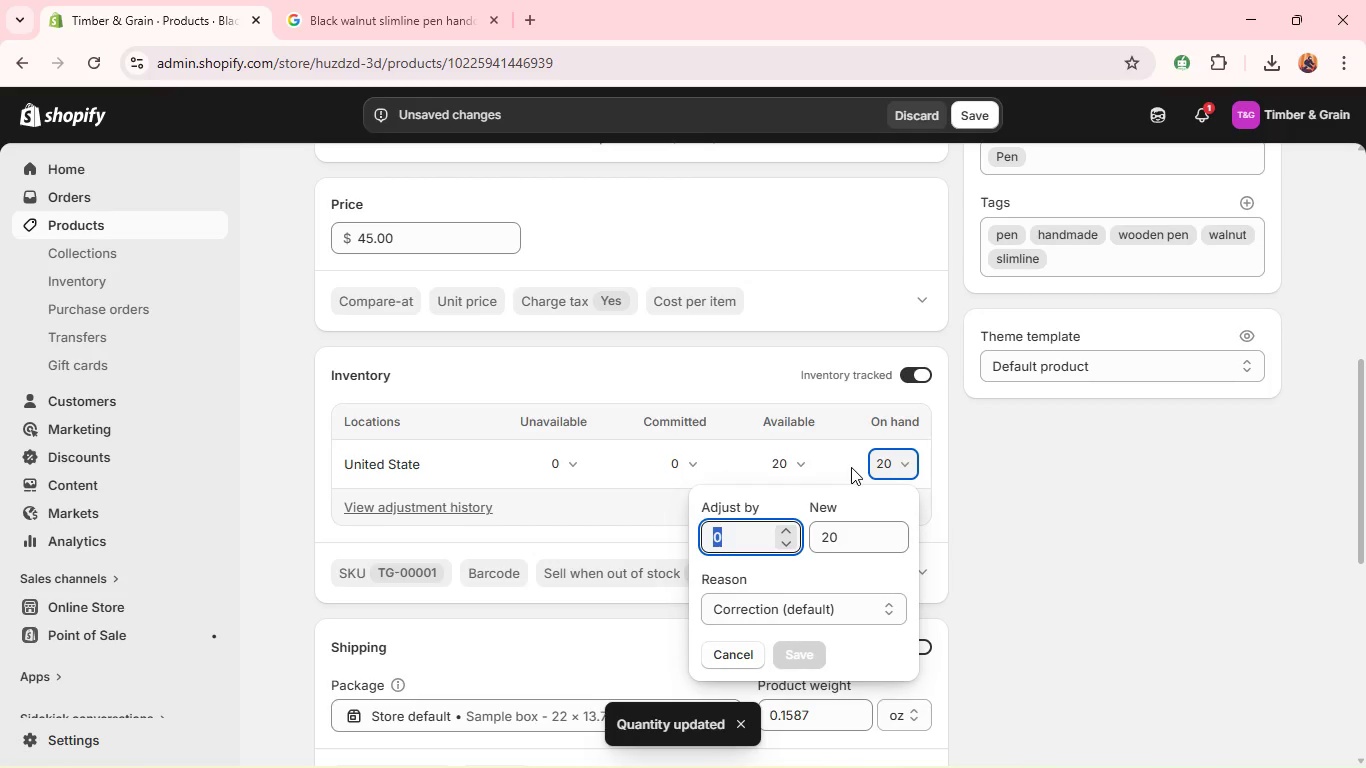 
key(5)
 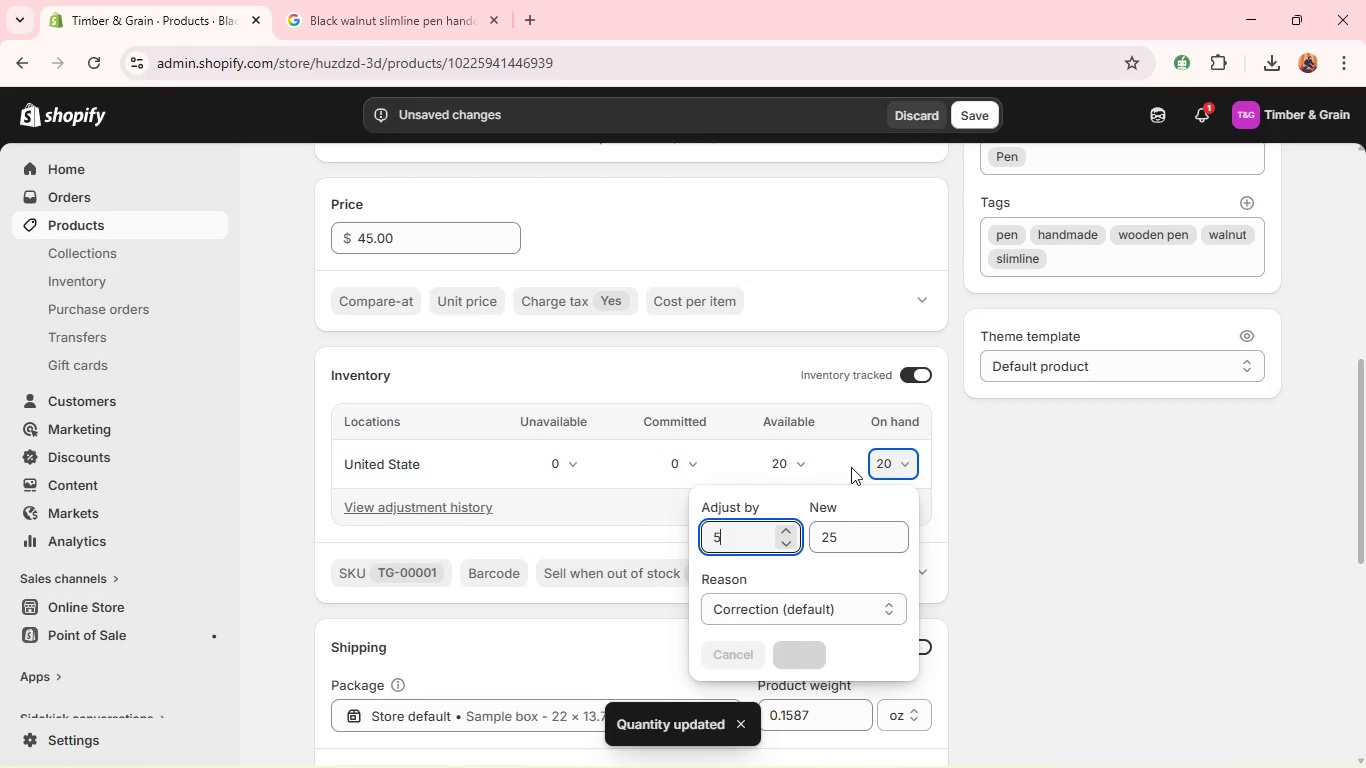 
key(Enter)
 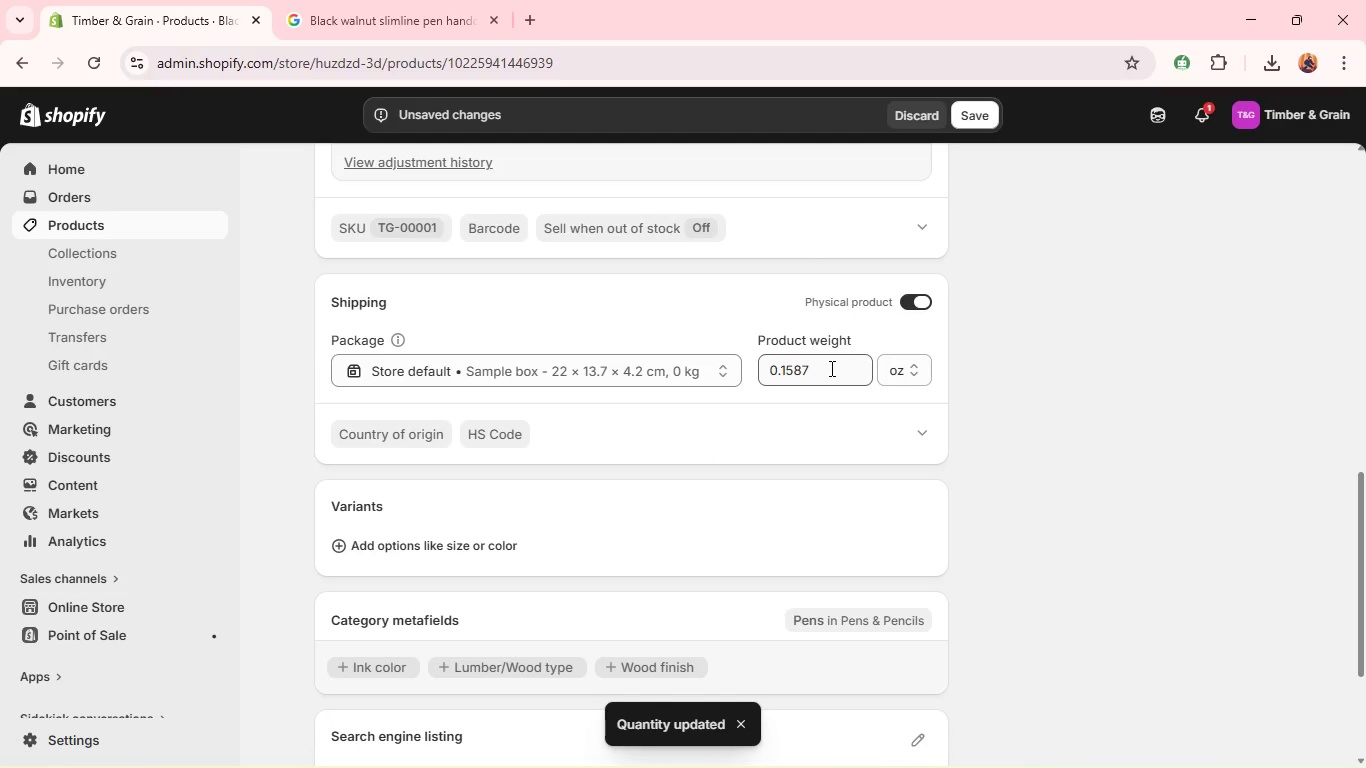 
wait(6.41)
 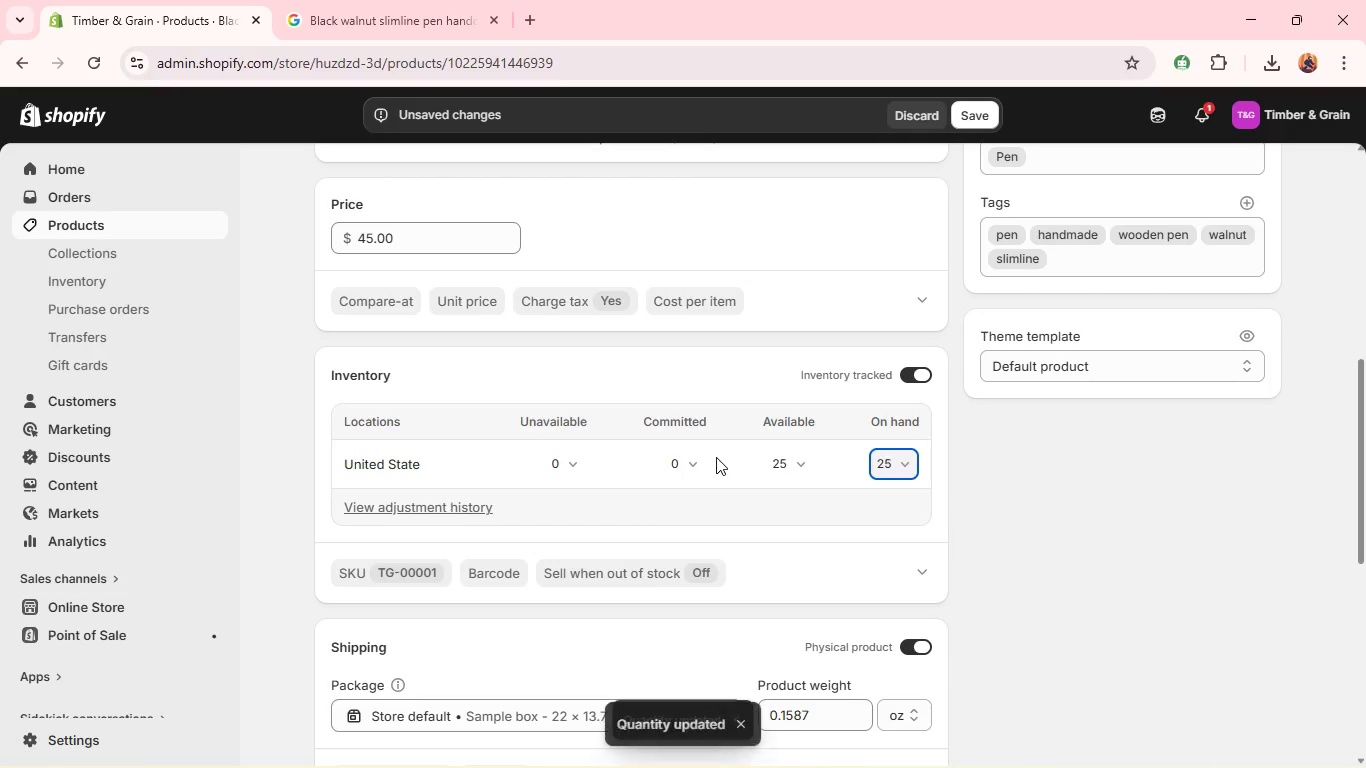 
double_click([797, 376])
 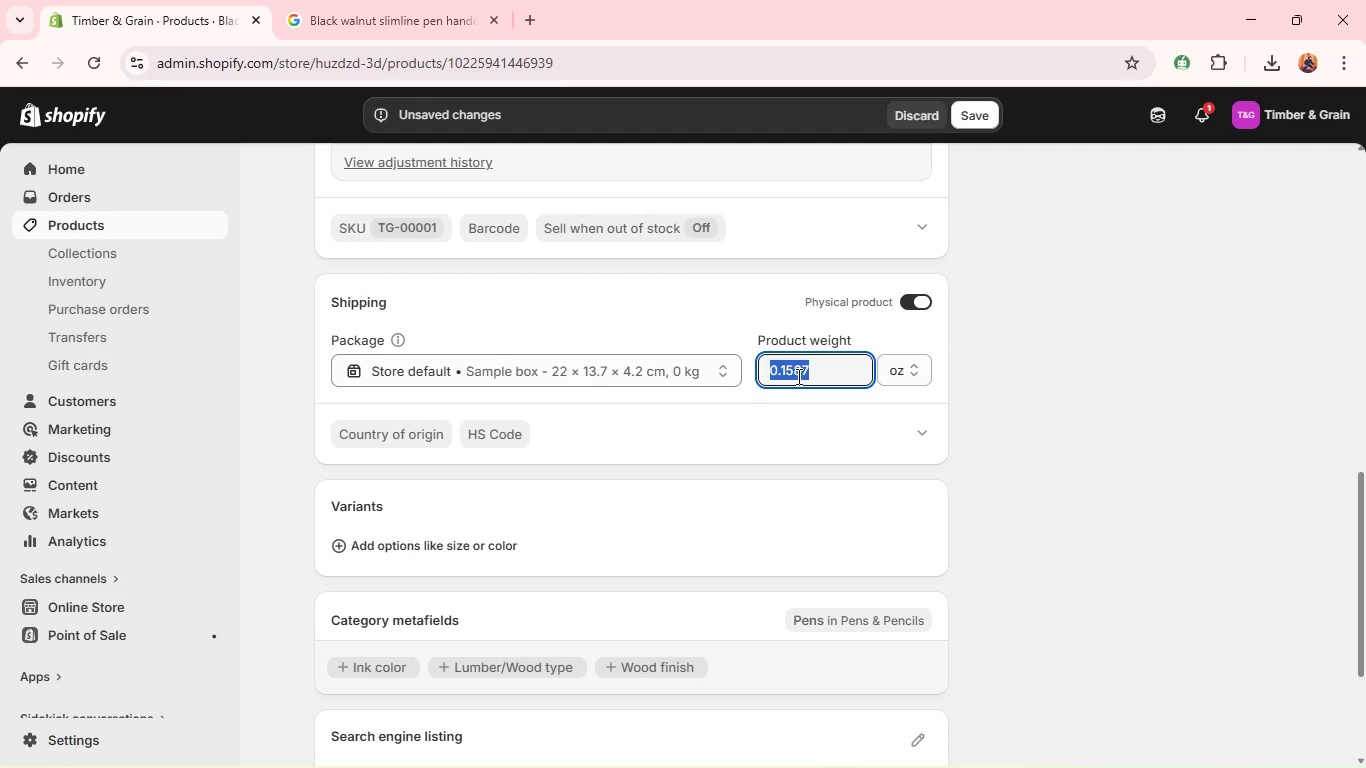 
triple_click([797, 376])
 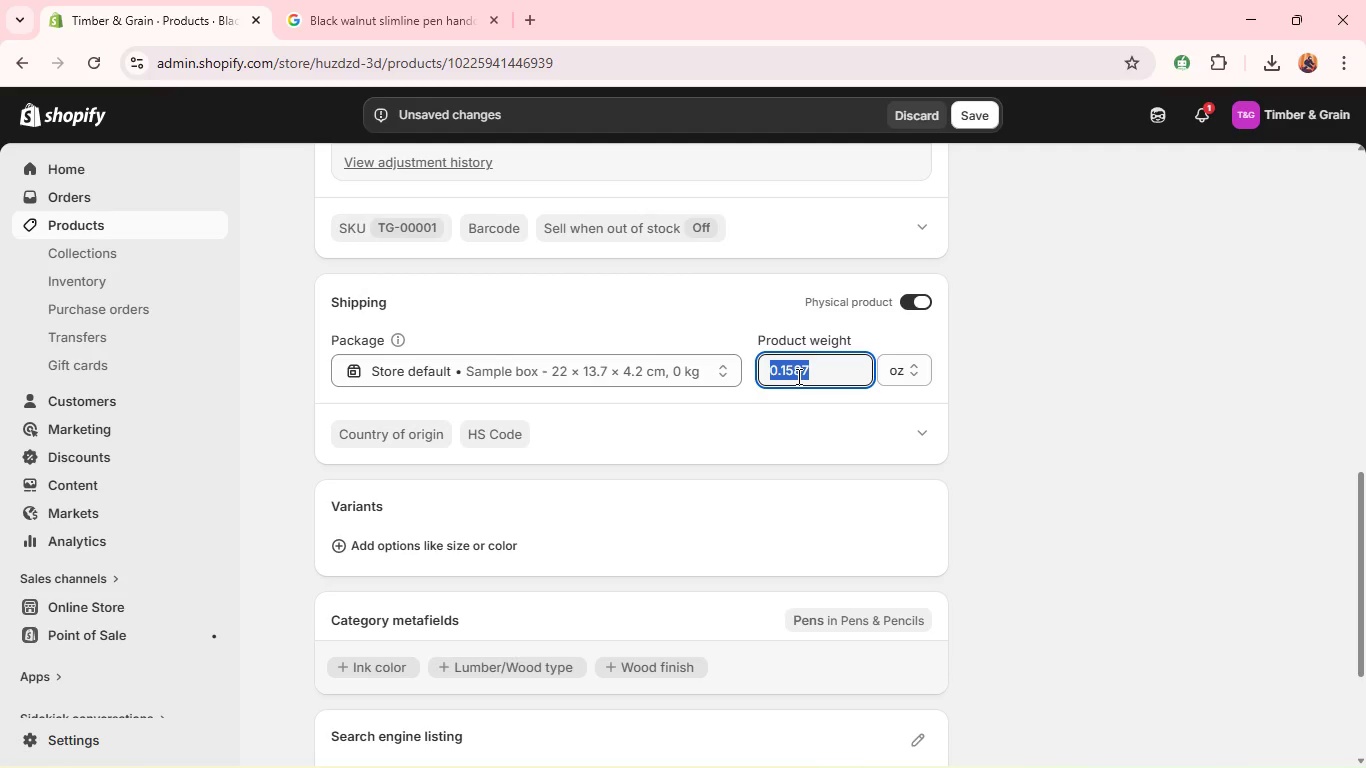 
key(4)
 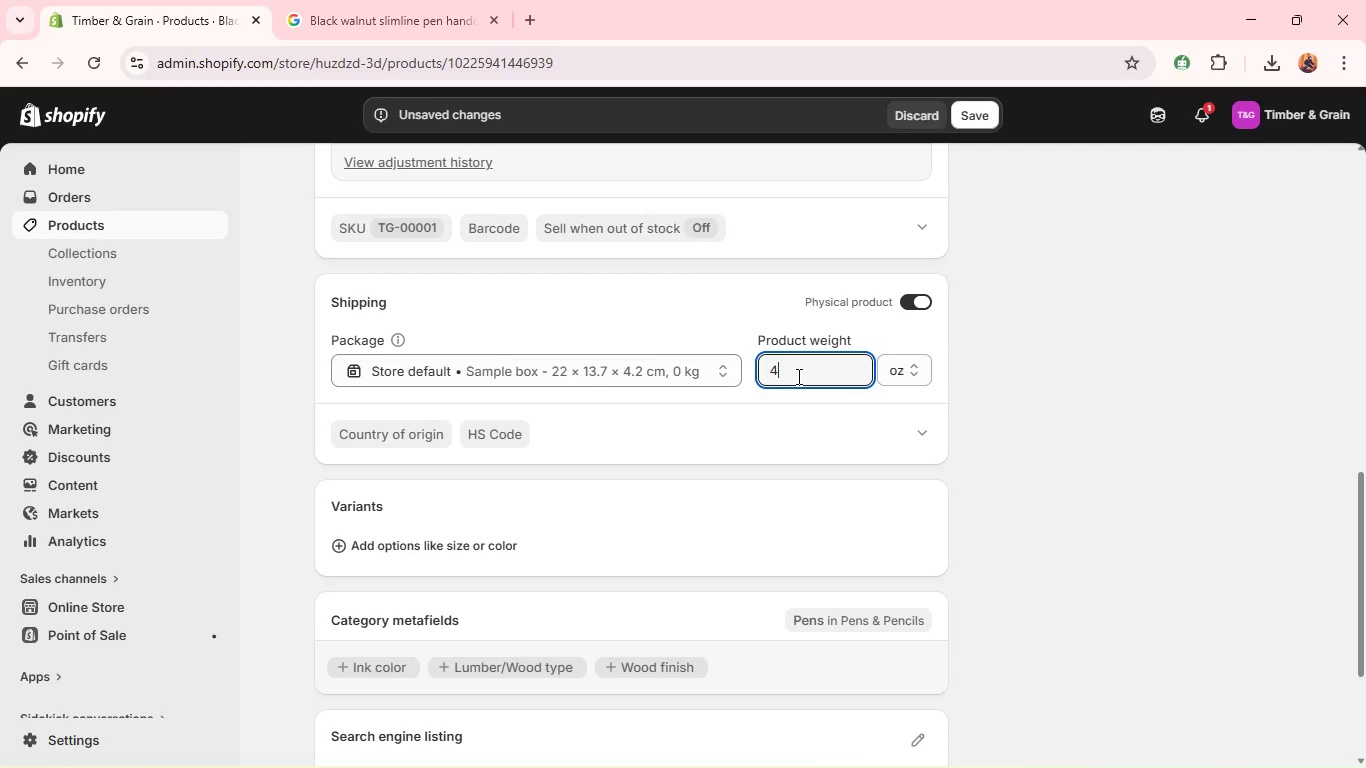 
key(Period)
 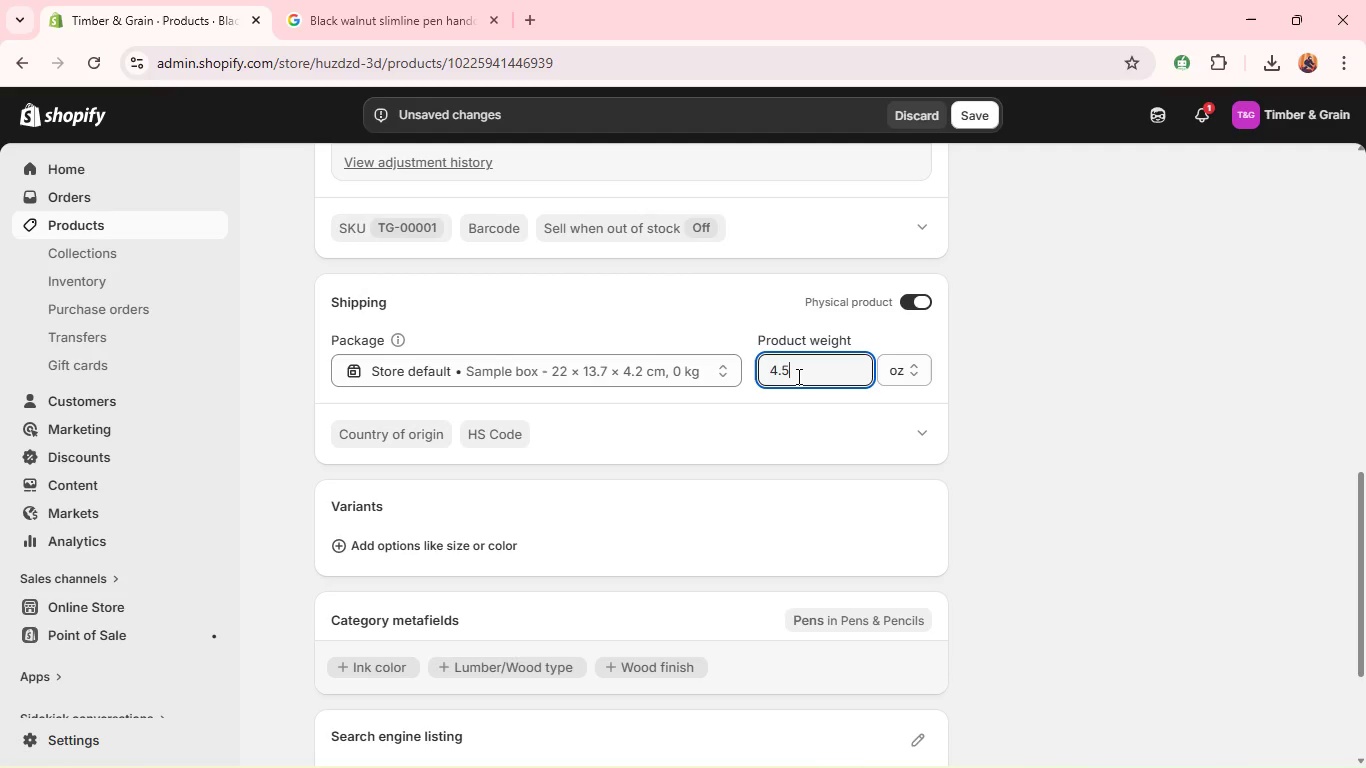 
key(5)
 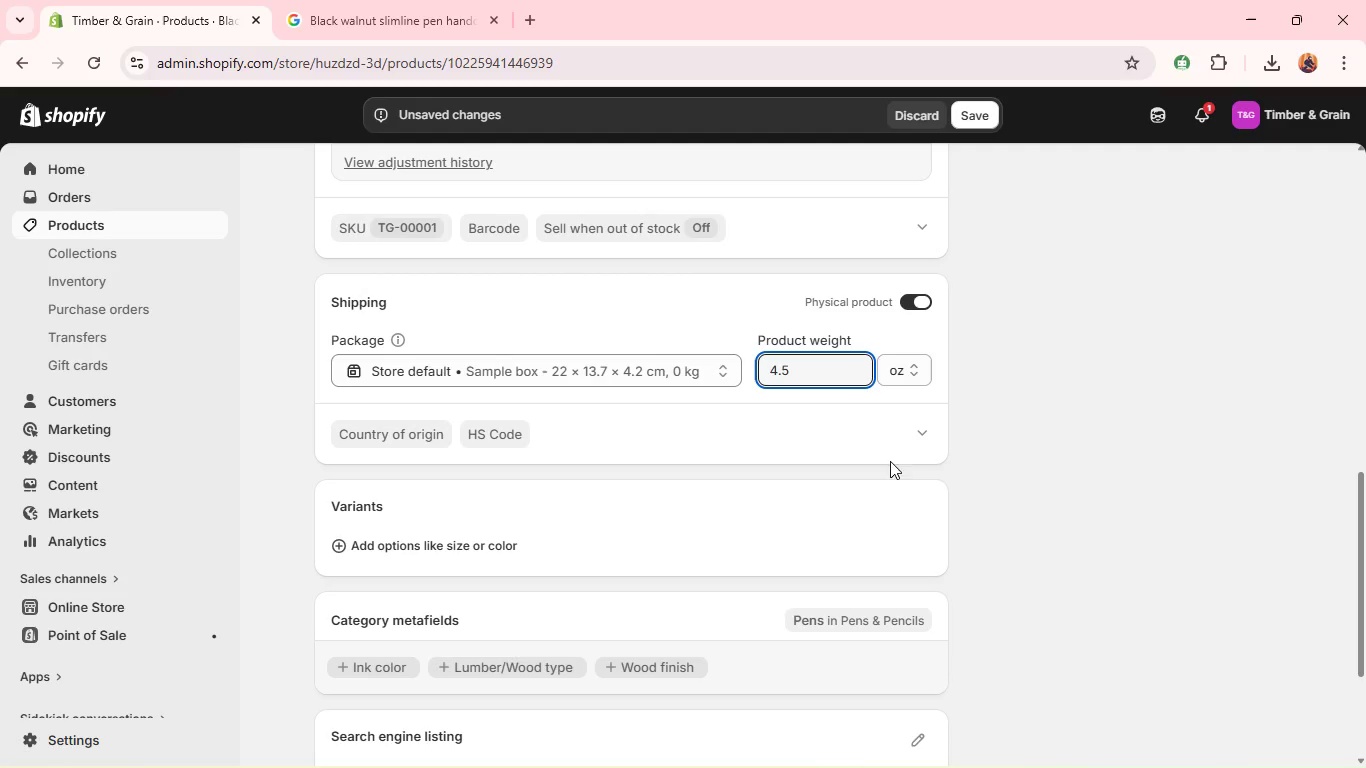 
left_click([923, 472])
 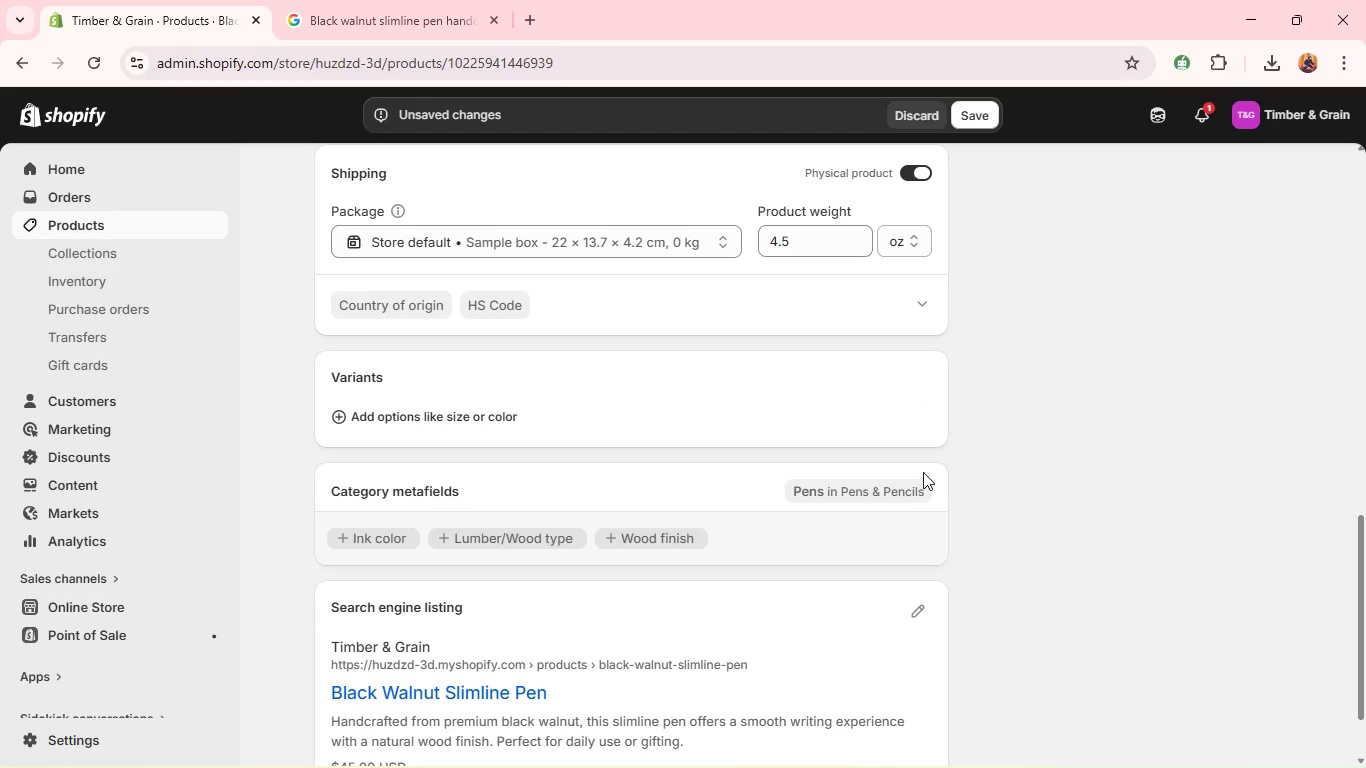 
wait(8.62)
 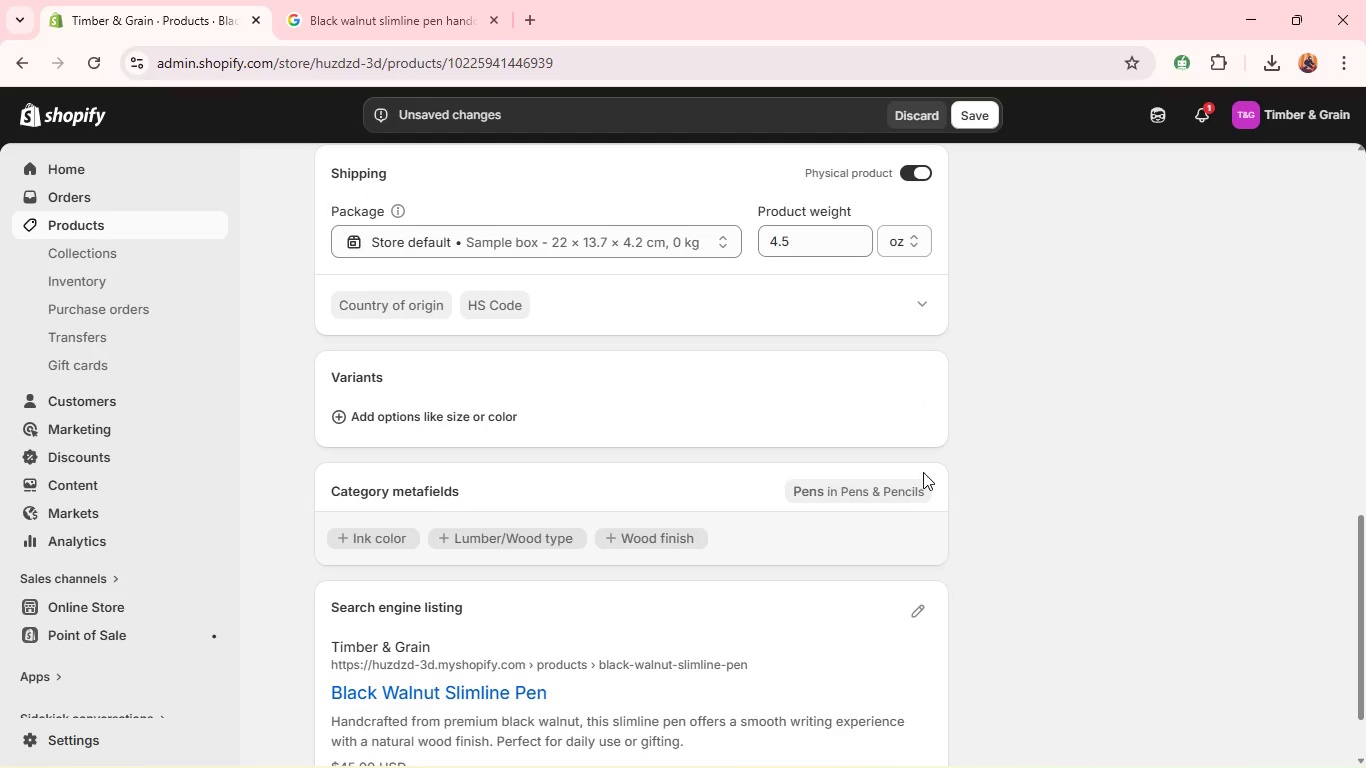 
left_click([912, 512])
 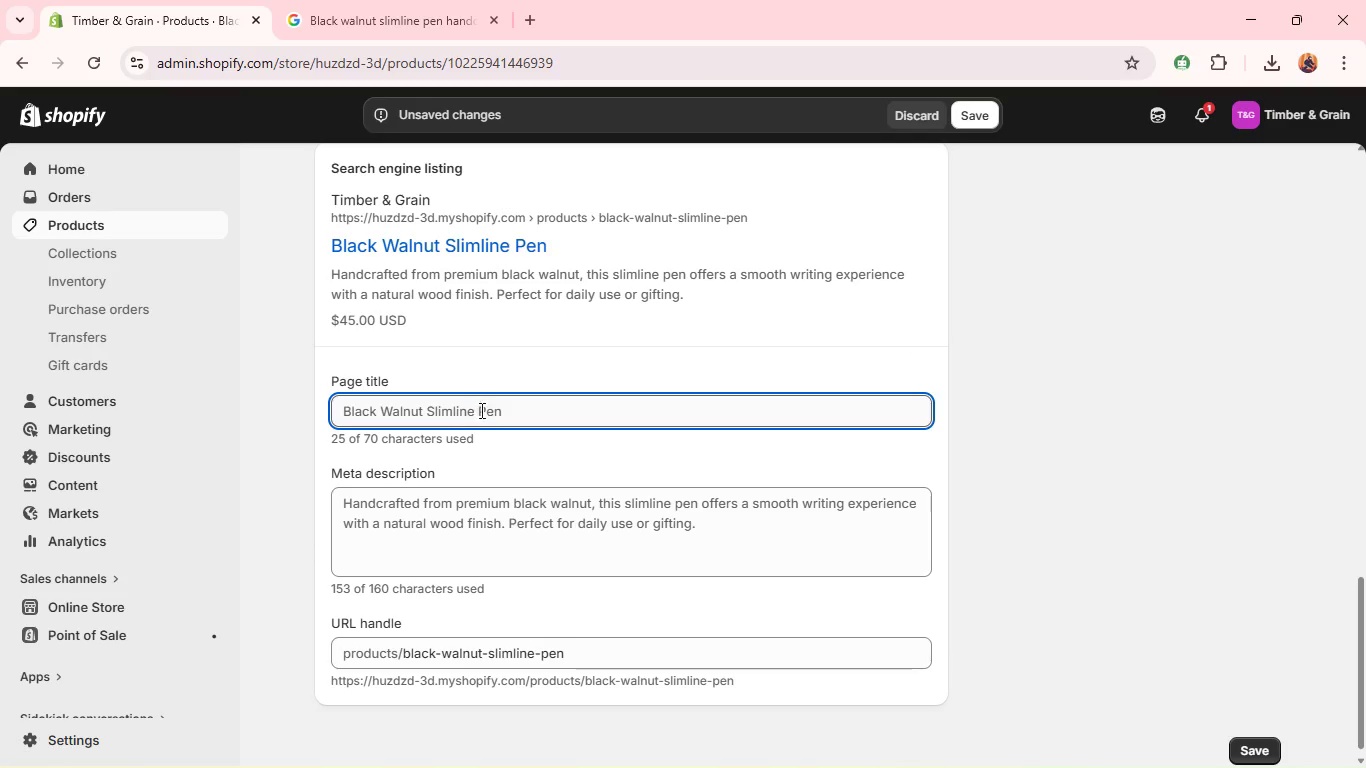 
left_click([529, 401])
 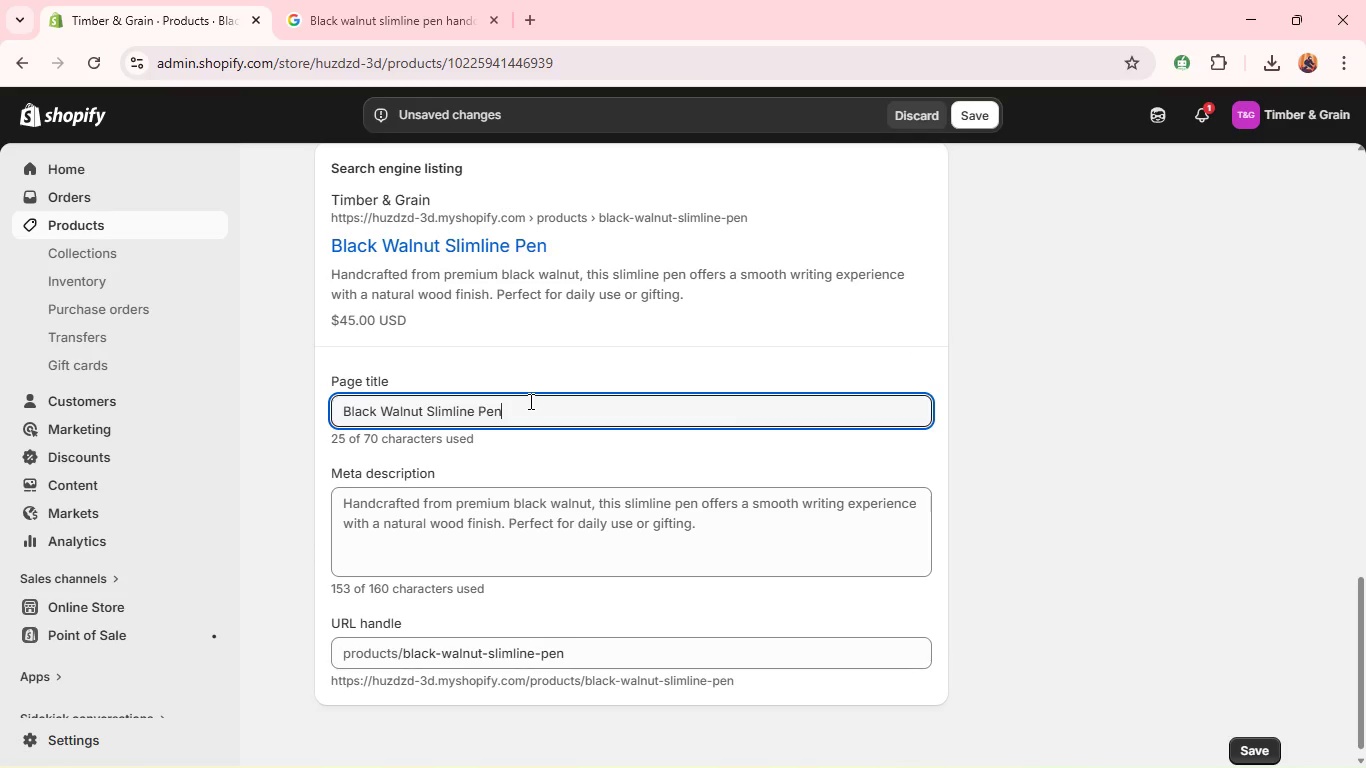 
type( - Handmade Wooden Penac)
 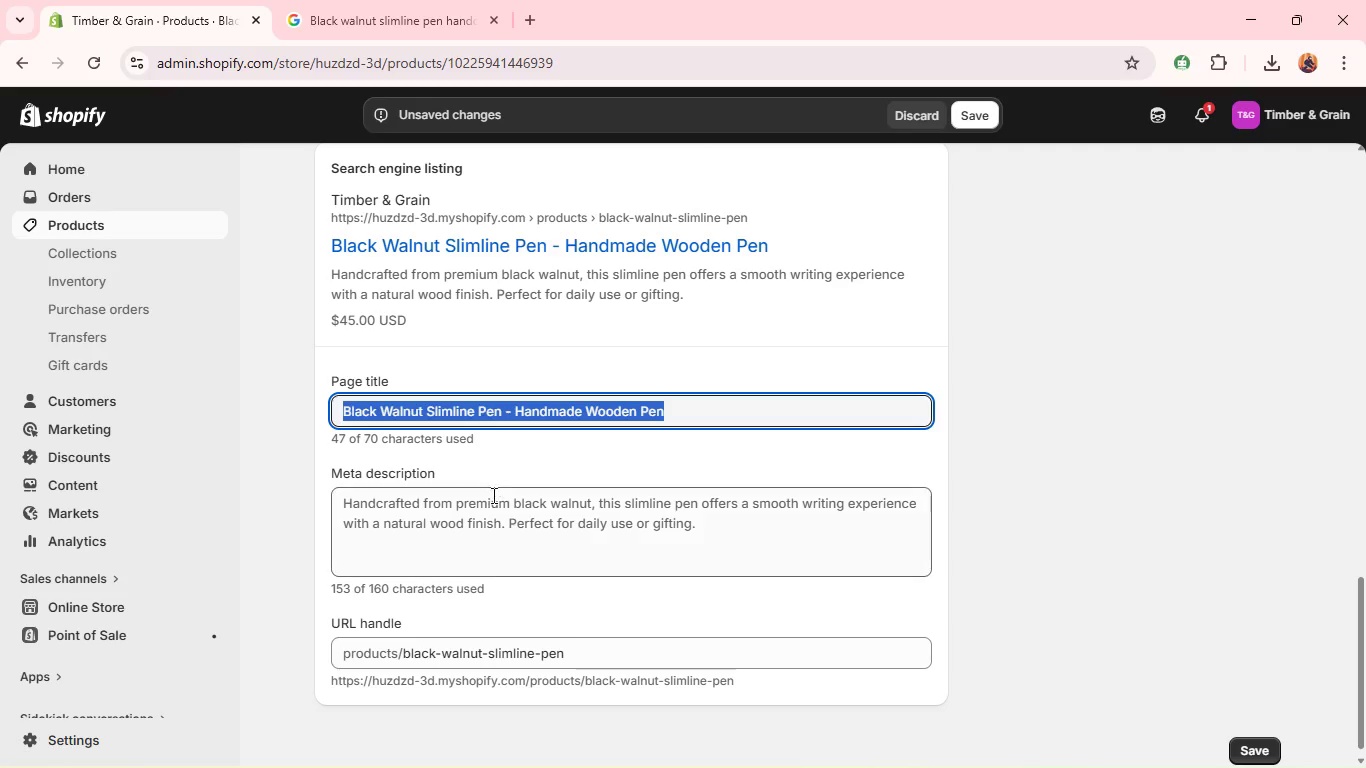 
 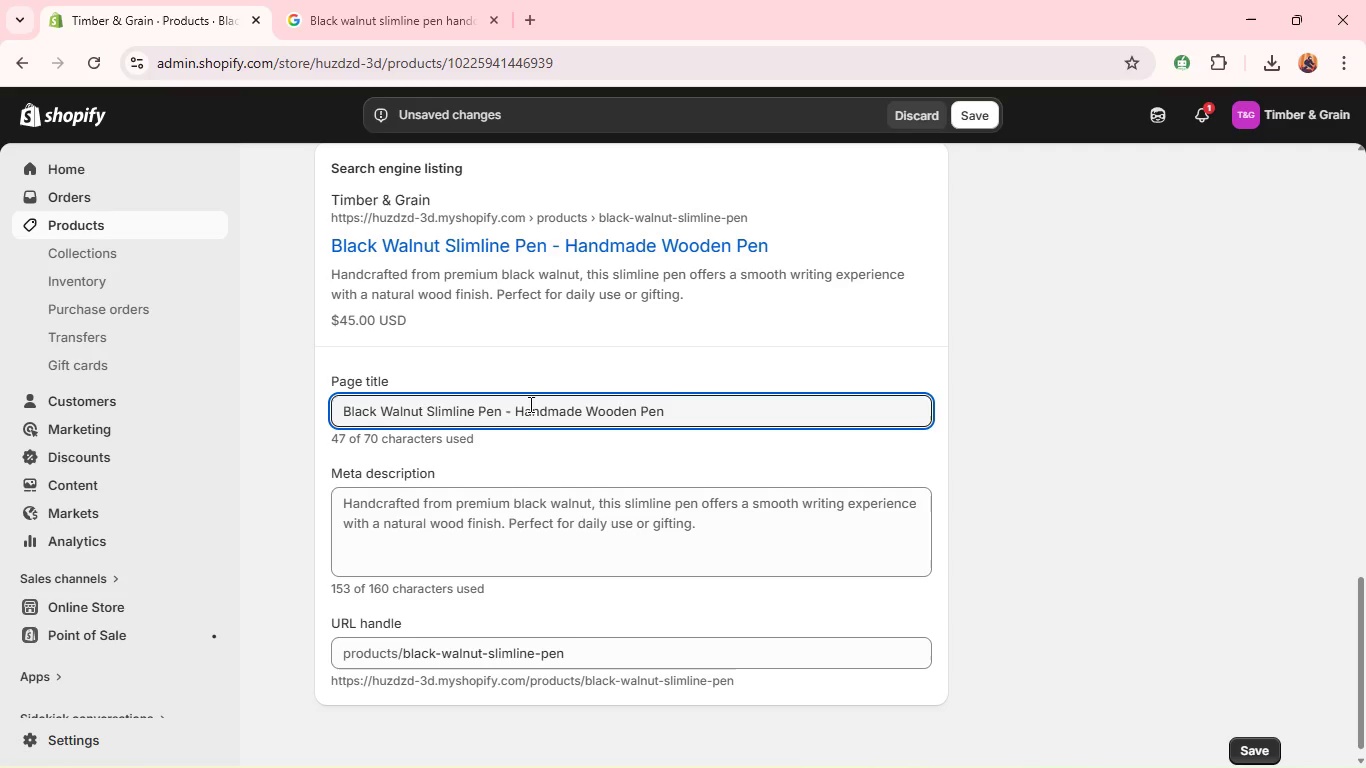 
hold_key(key=ControlLeft, duration=1.11)
 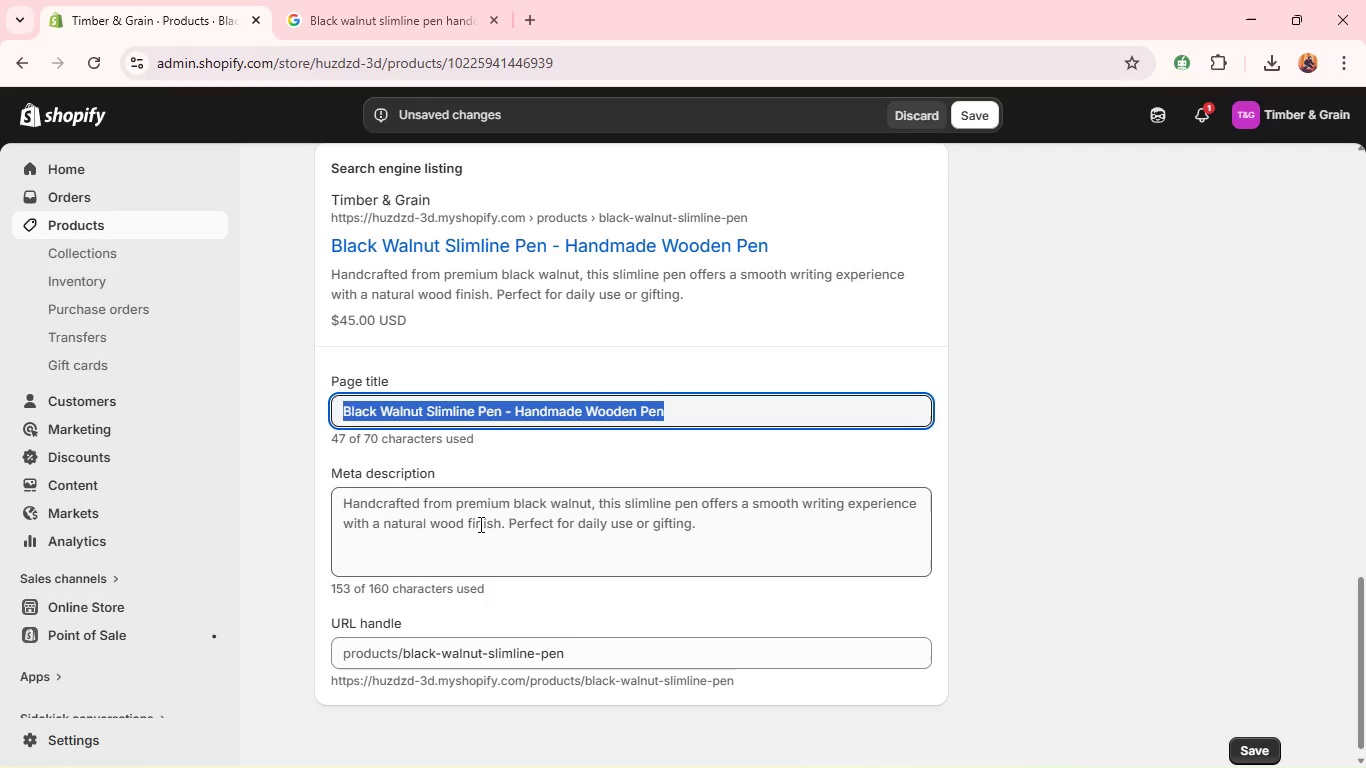 
left_click([479, 524])
 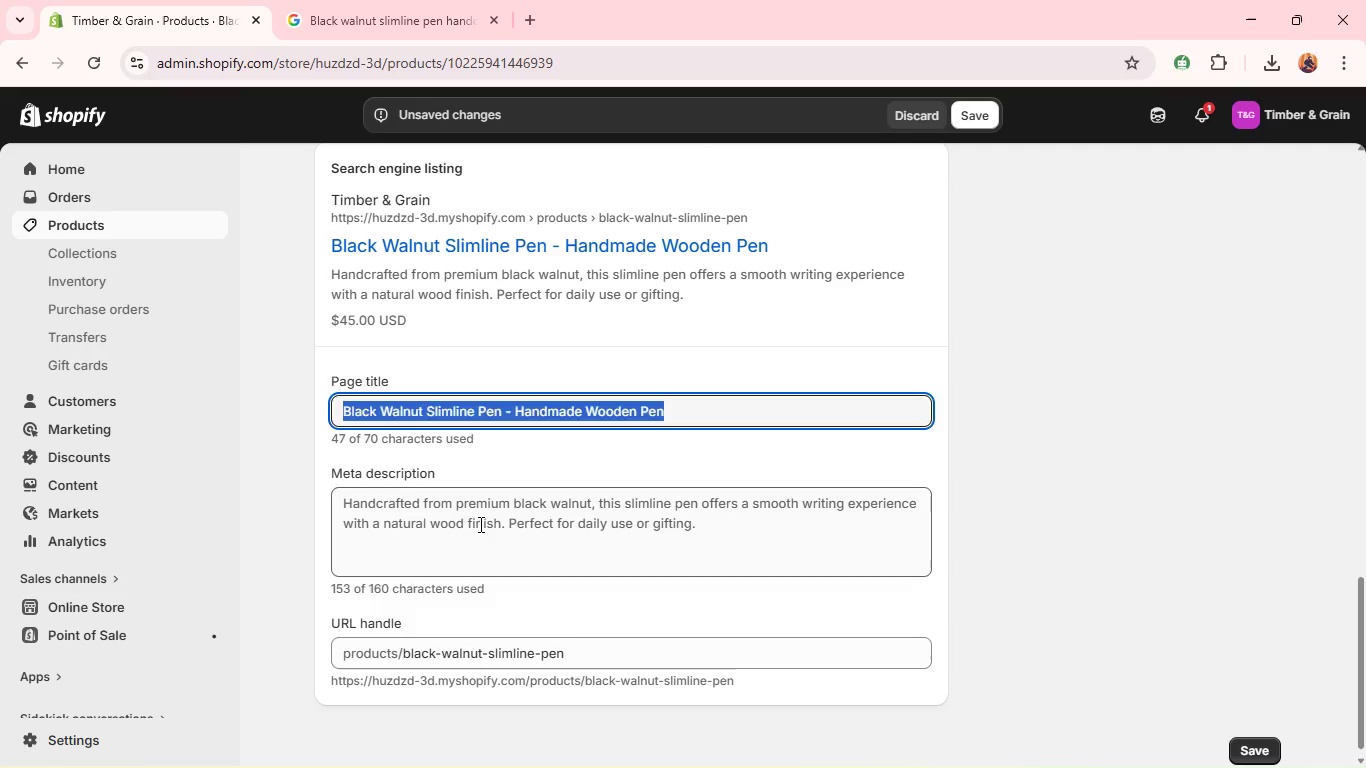 
key(Control+A)
 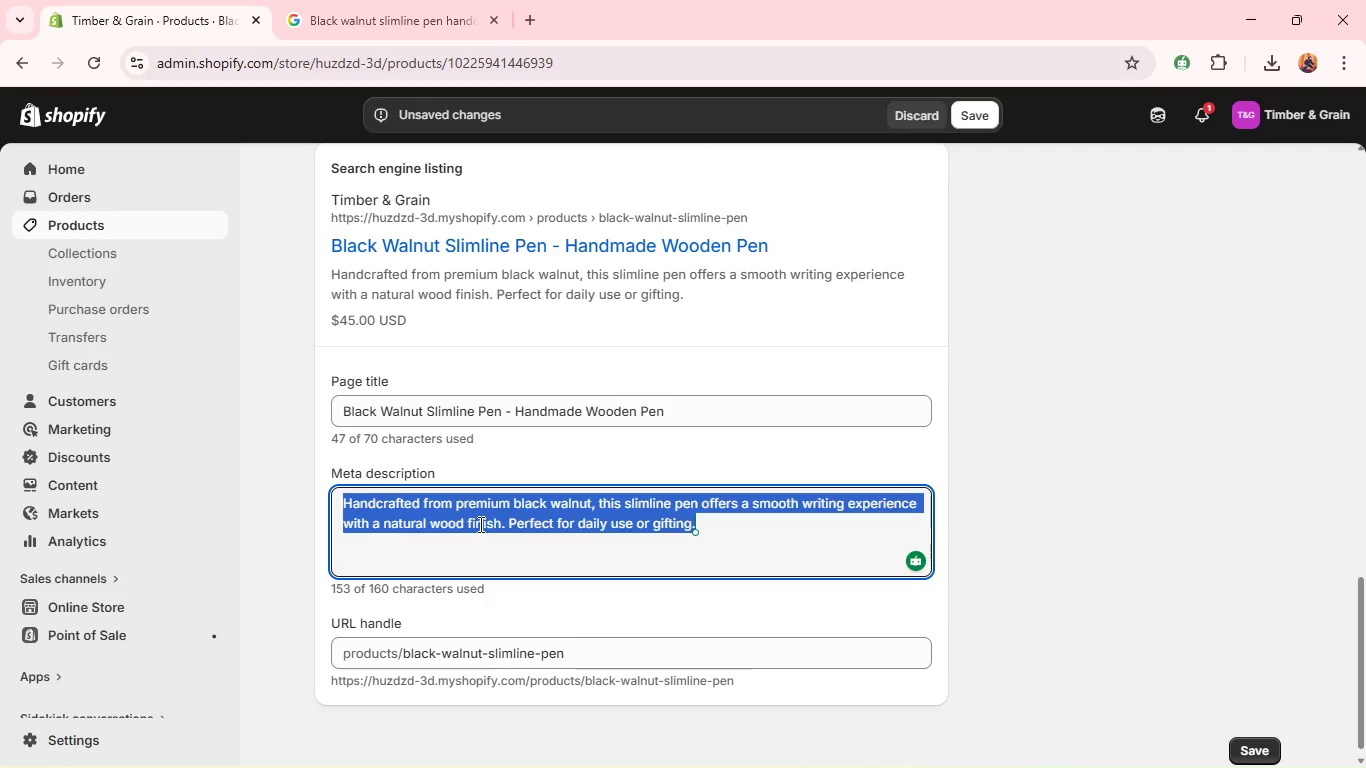 
key(Control+V)
 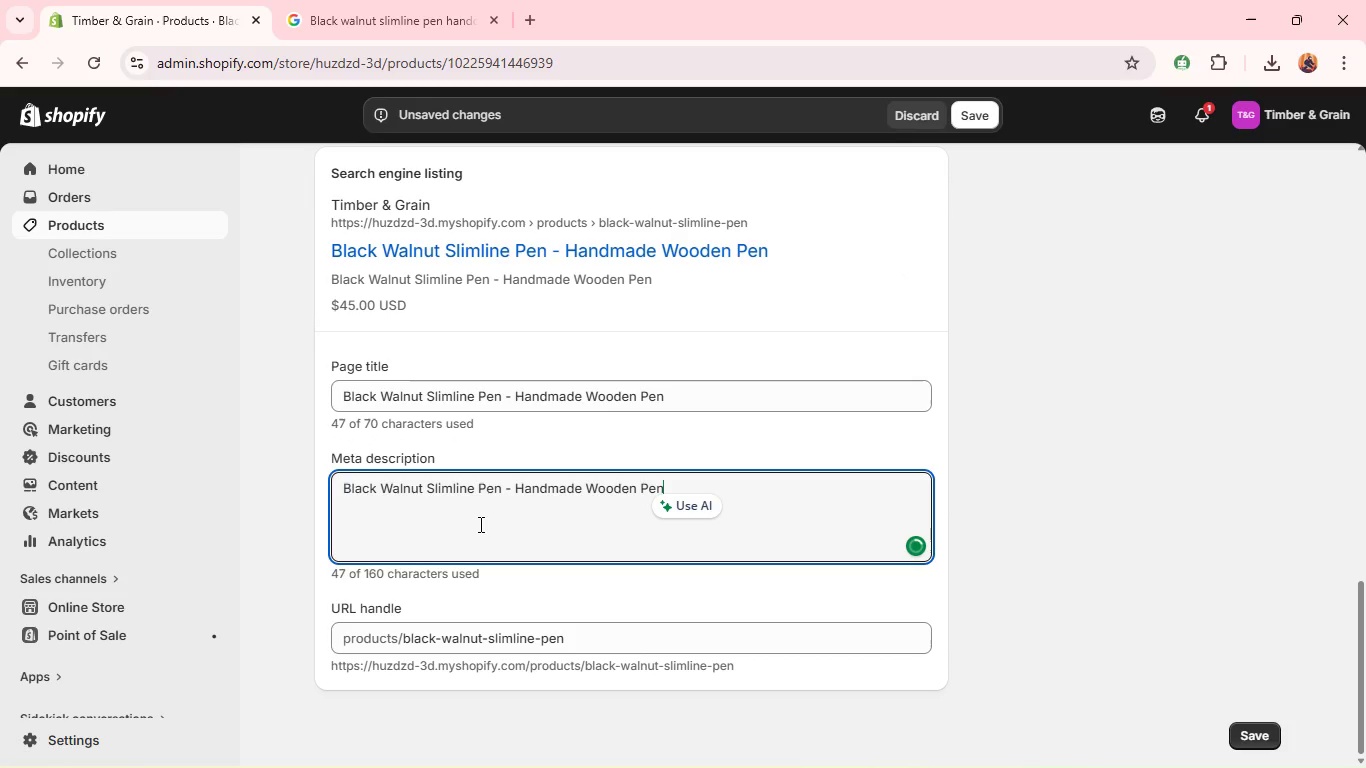 
key(Control+Space)
 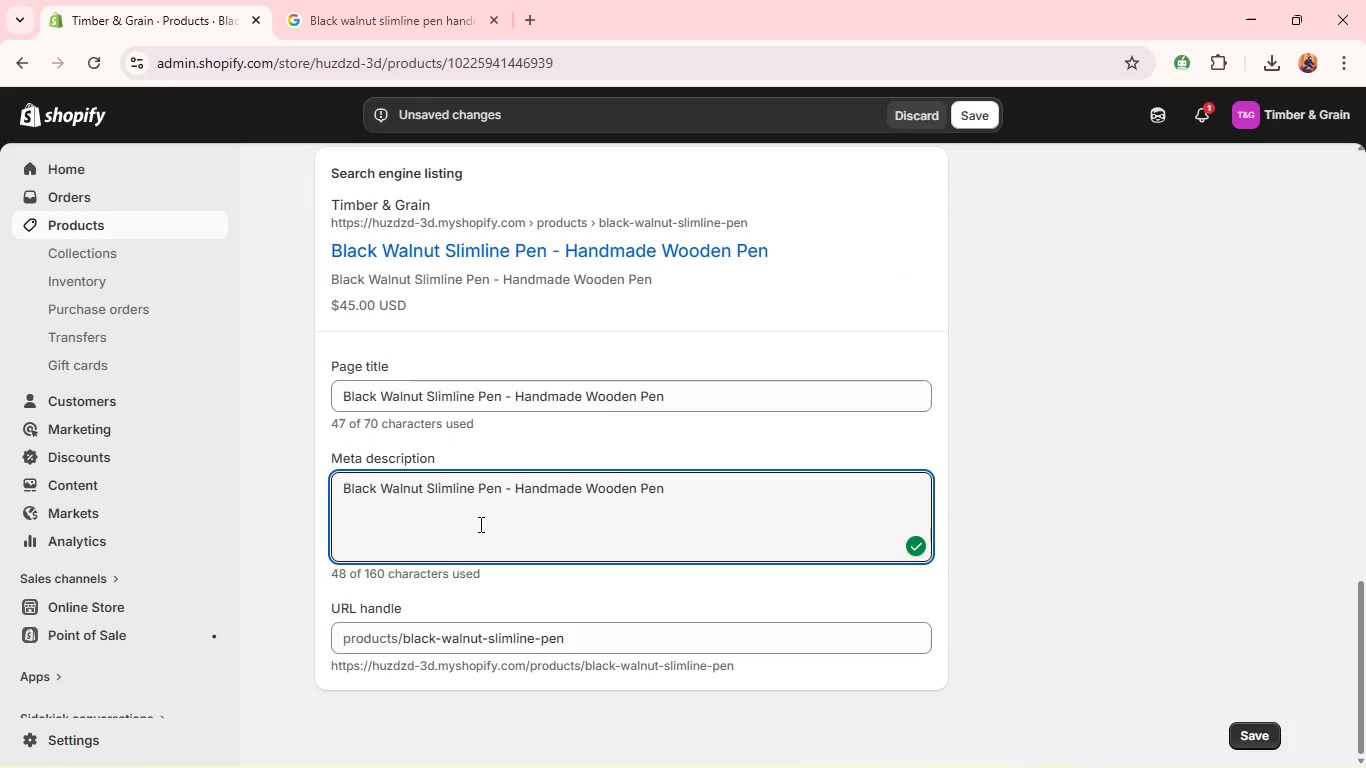 
key(Control+A)
 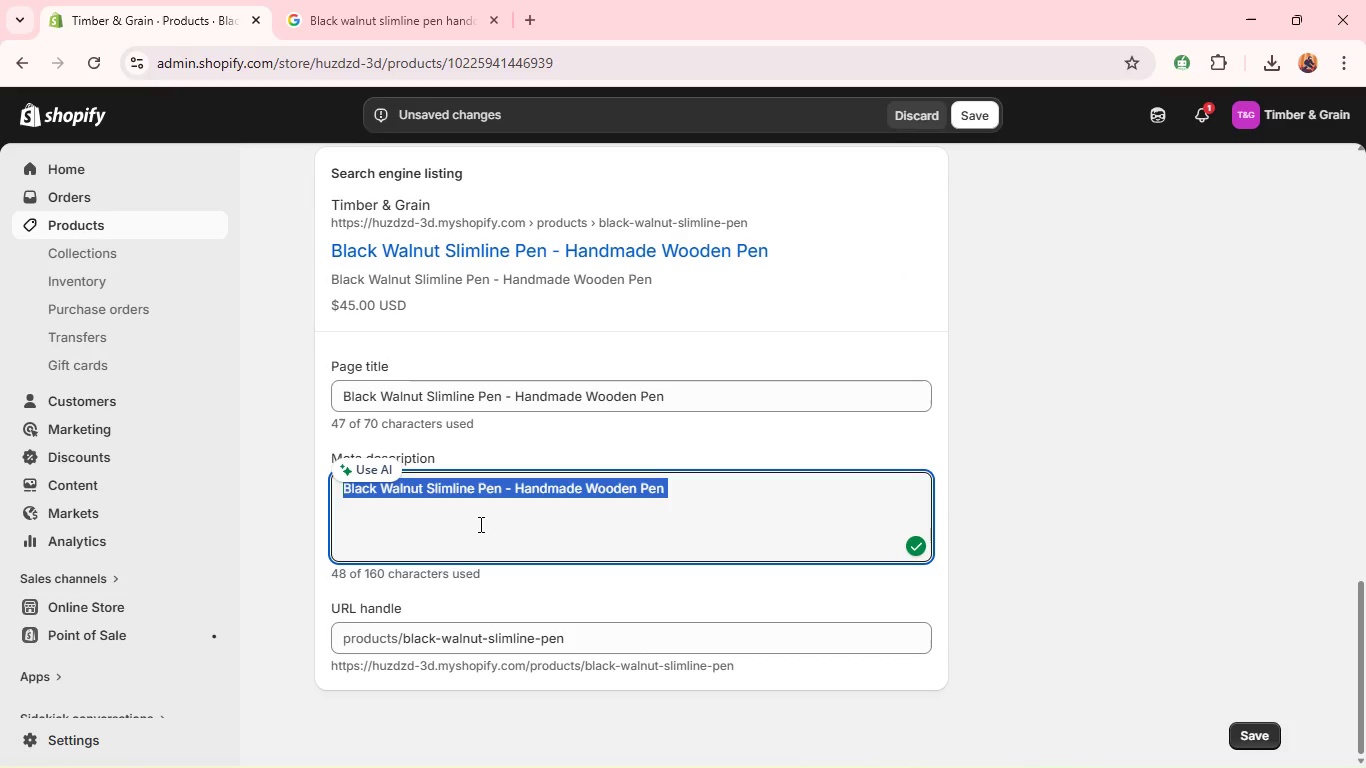 
hold_key(key=ShiftLeft, duration=0.7)
 